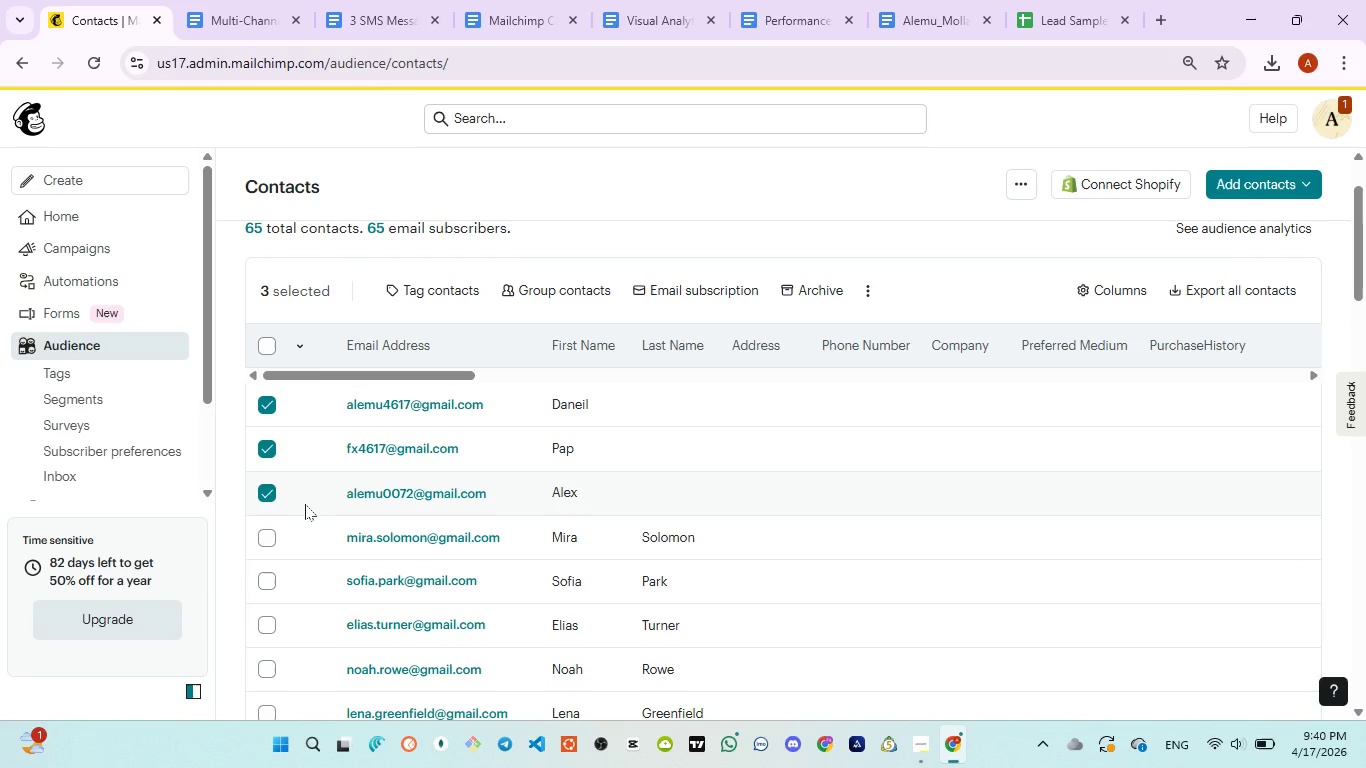 
wait(6.69)
 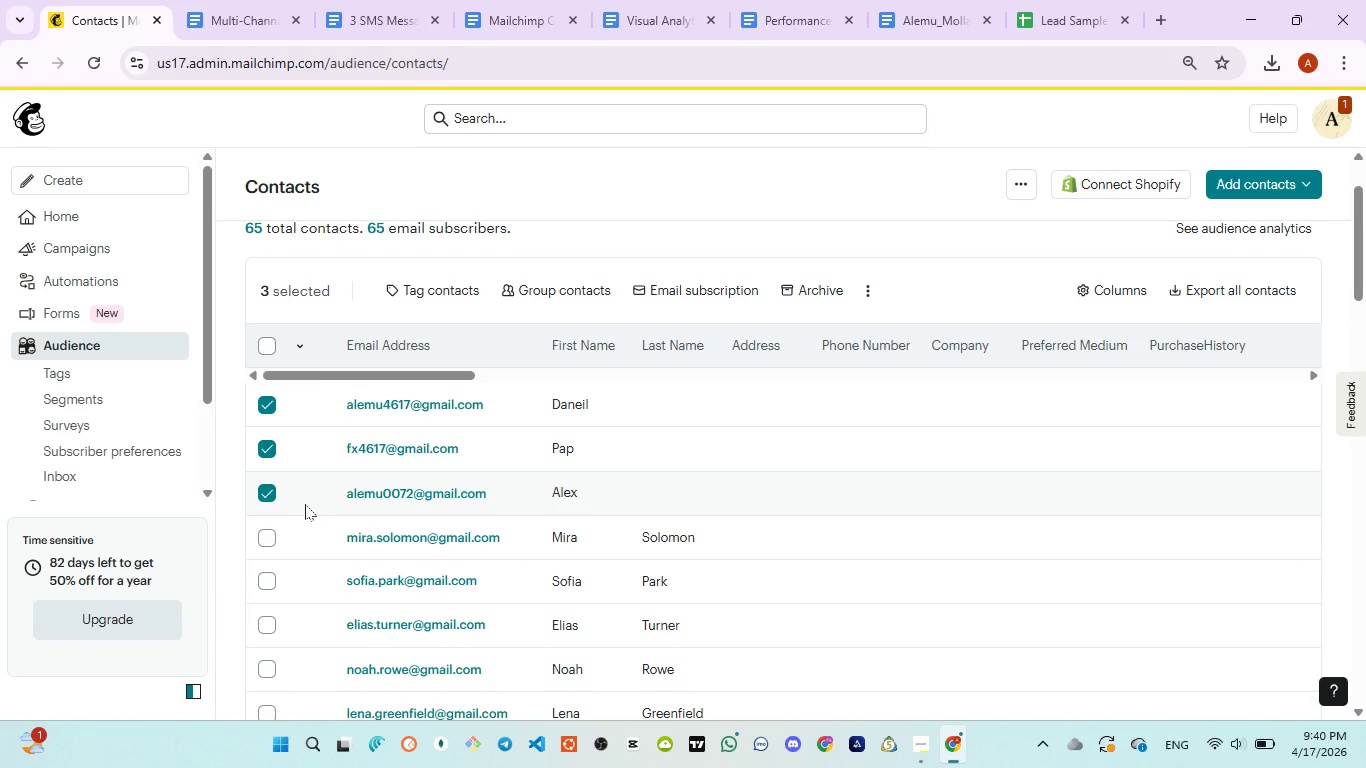 
left_click([435, 284])
 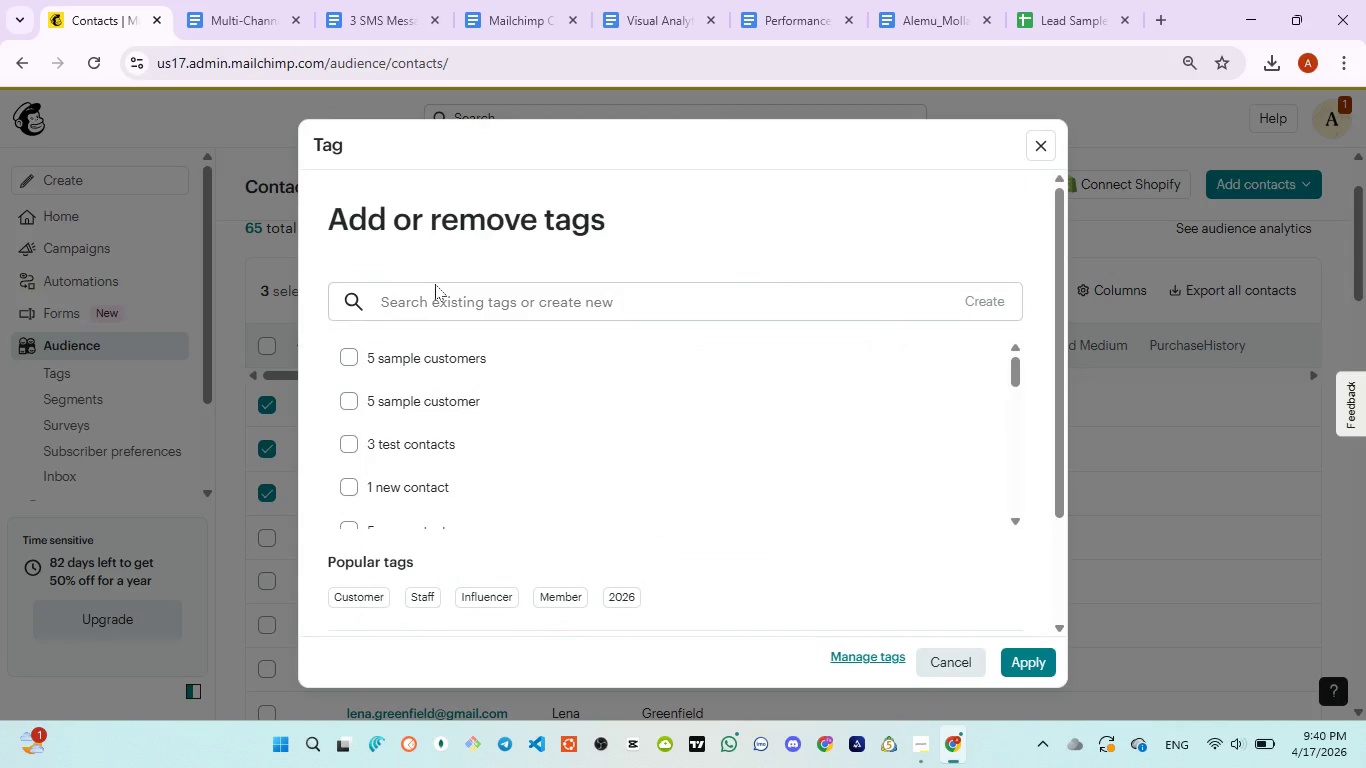 
left_click([453, 296])
 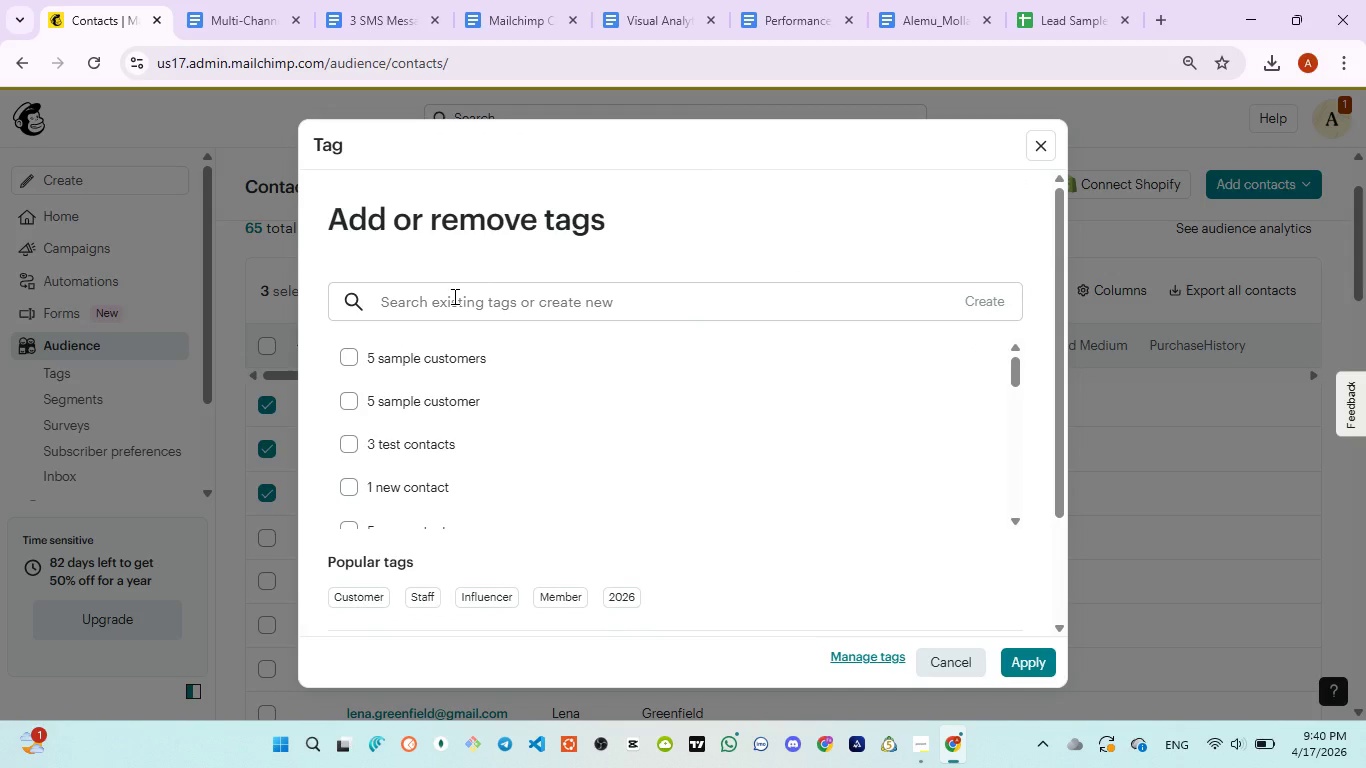 
type(3 new real contace(email))
 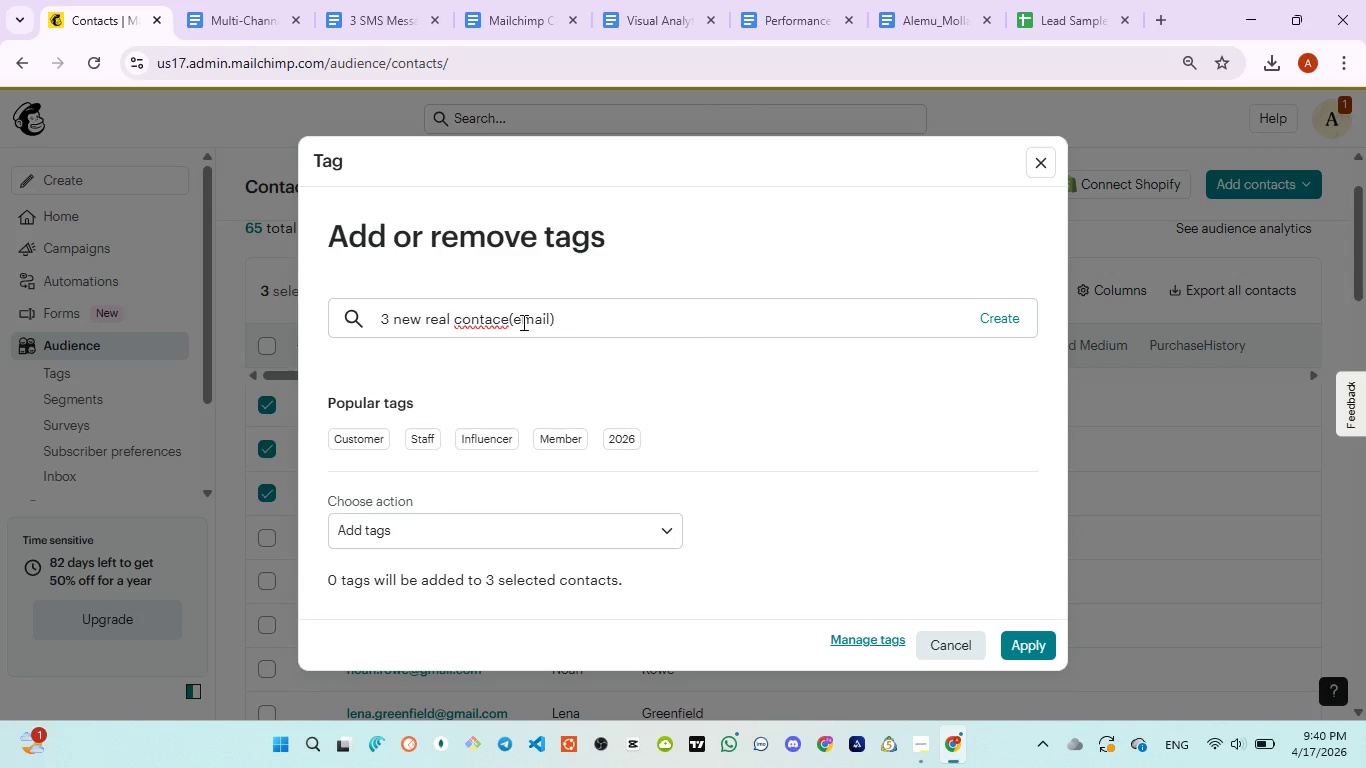 
left_click([509, 317])
 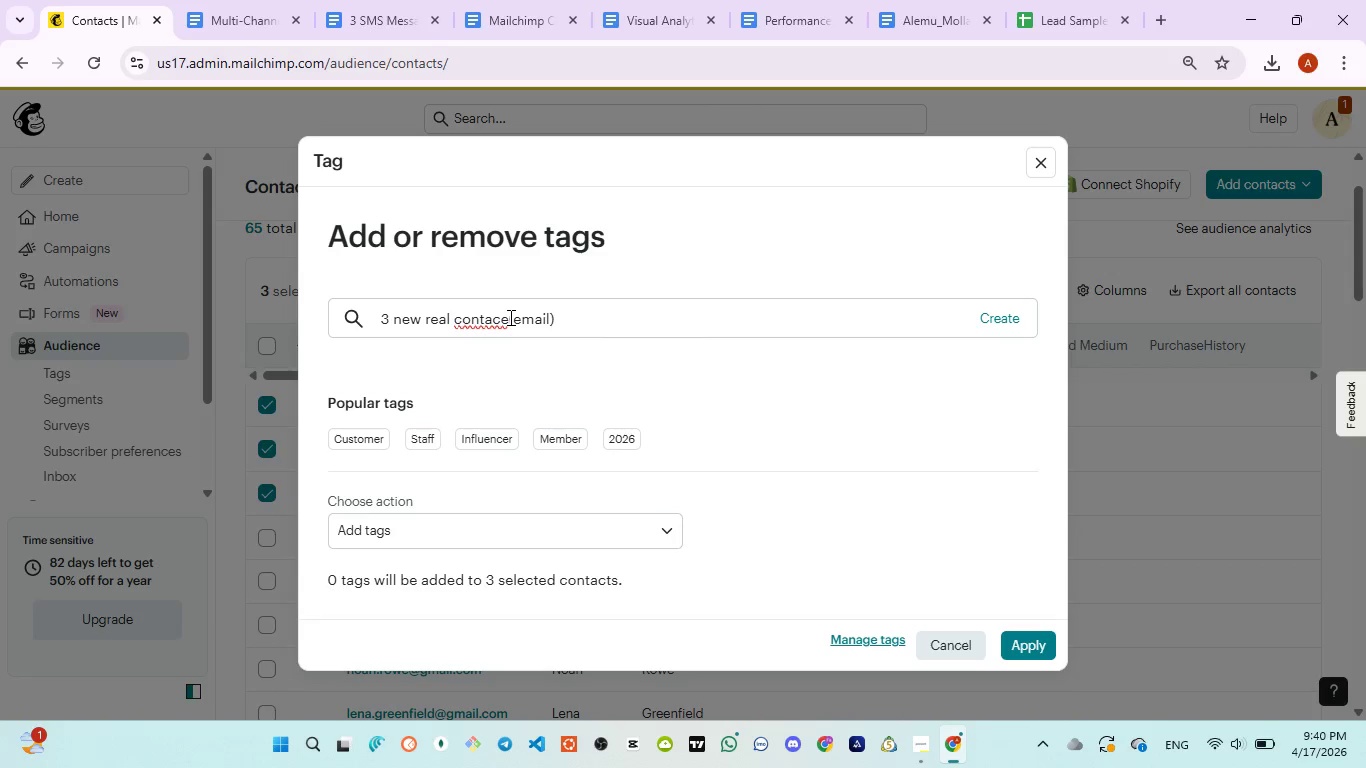 
key(Backspace)
type(ts)
 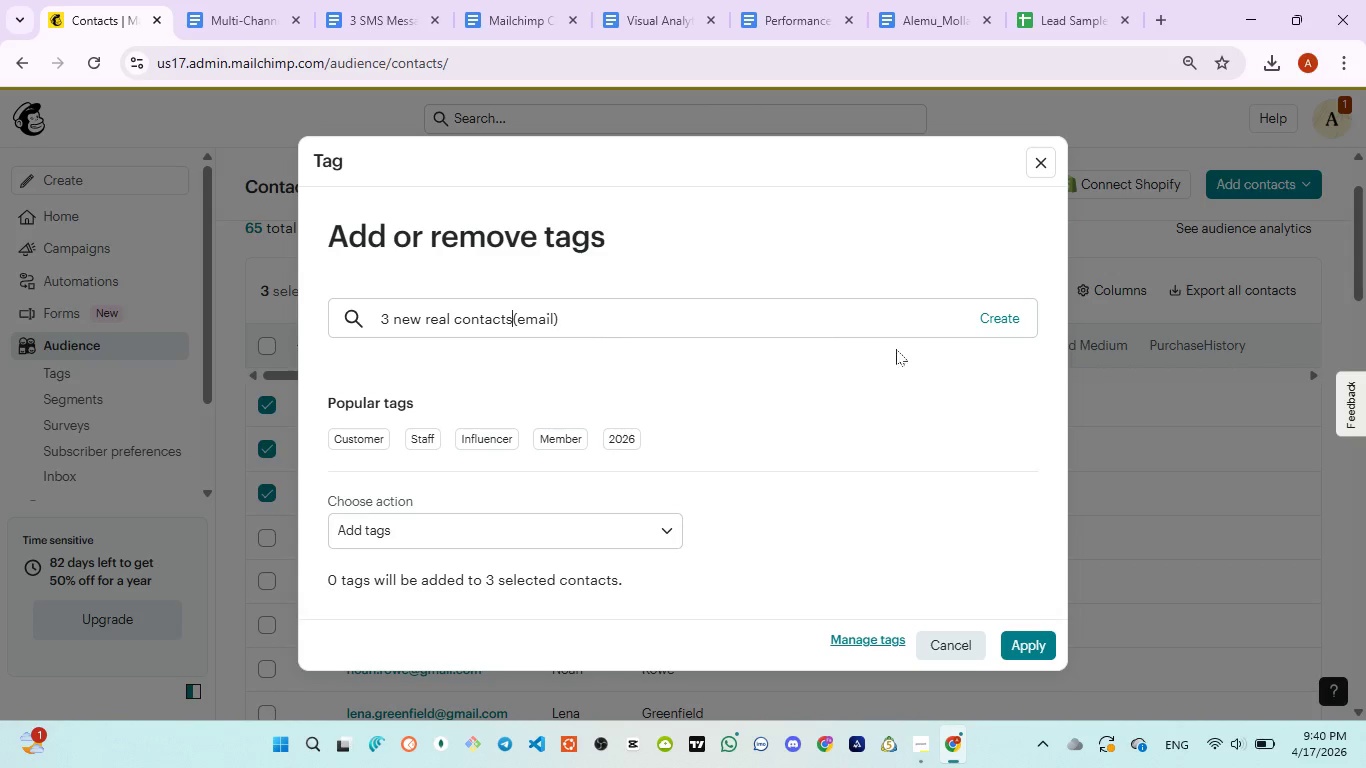 
left_click([994, 320])
 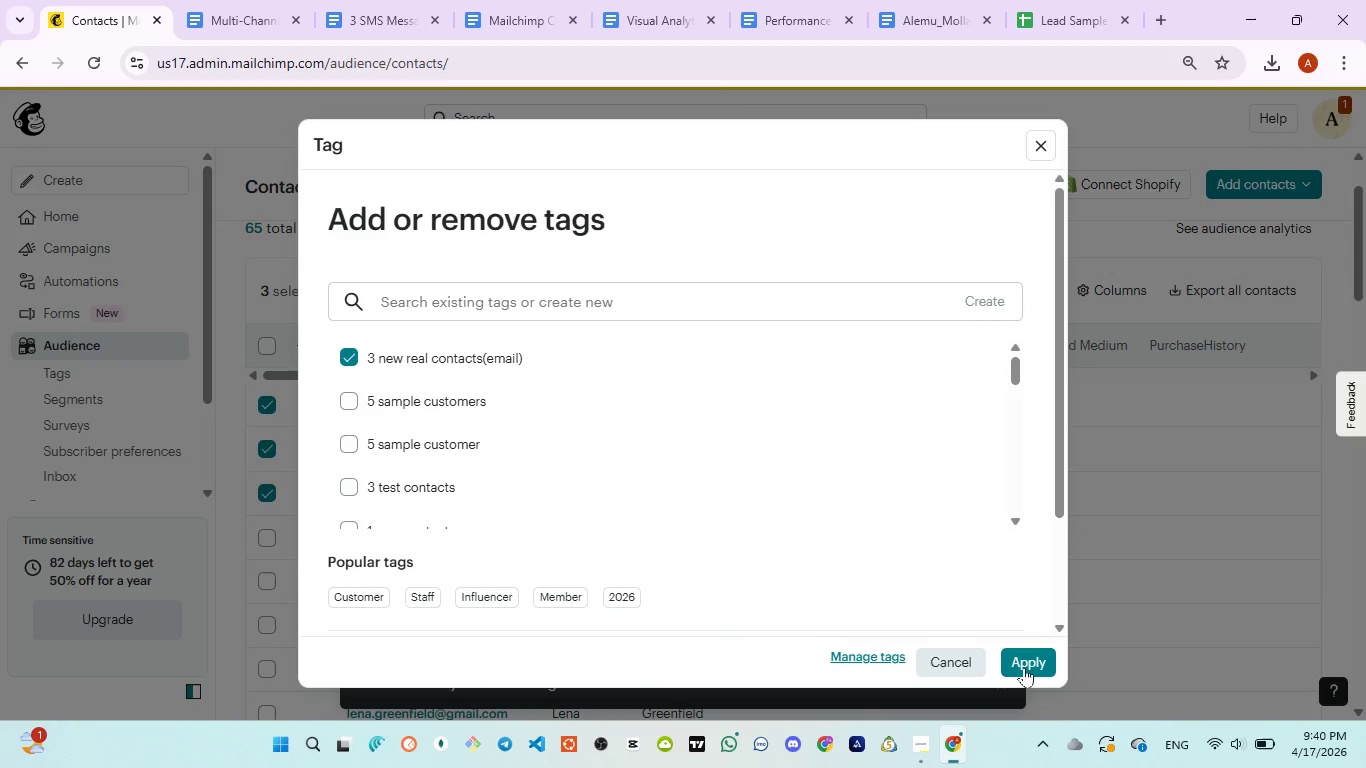 
wait(5.89)
 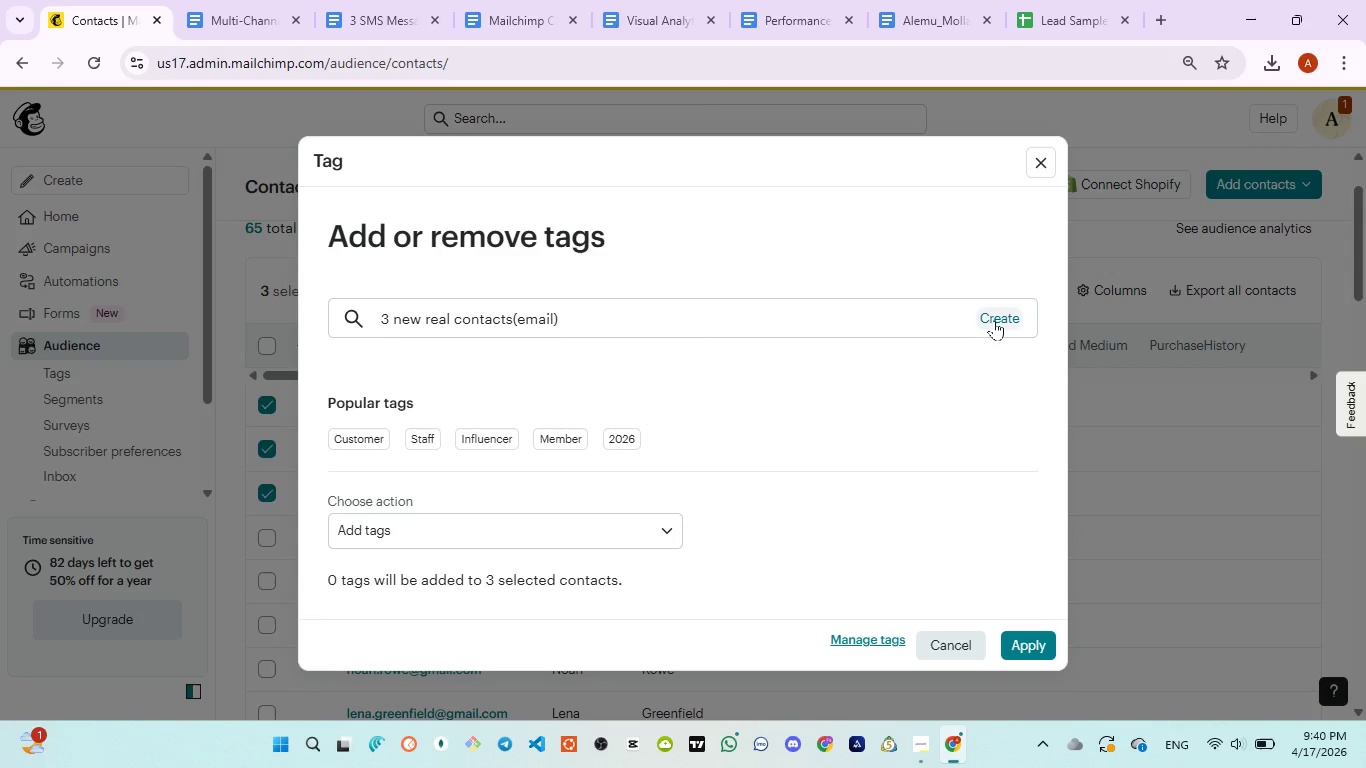 
left_click([1028, 665])
 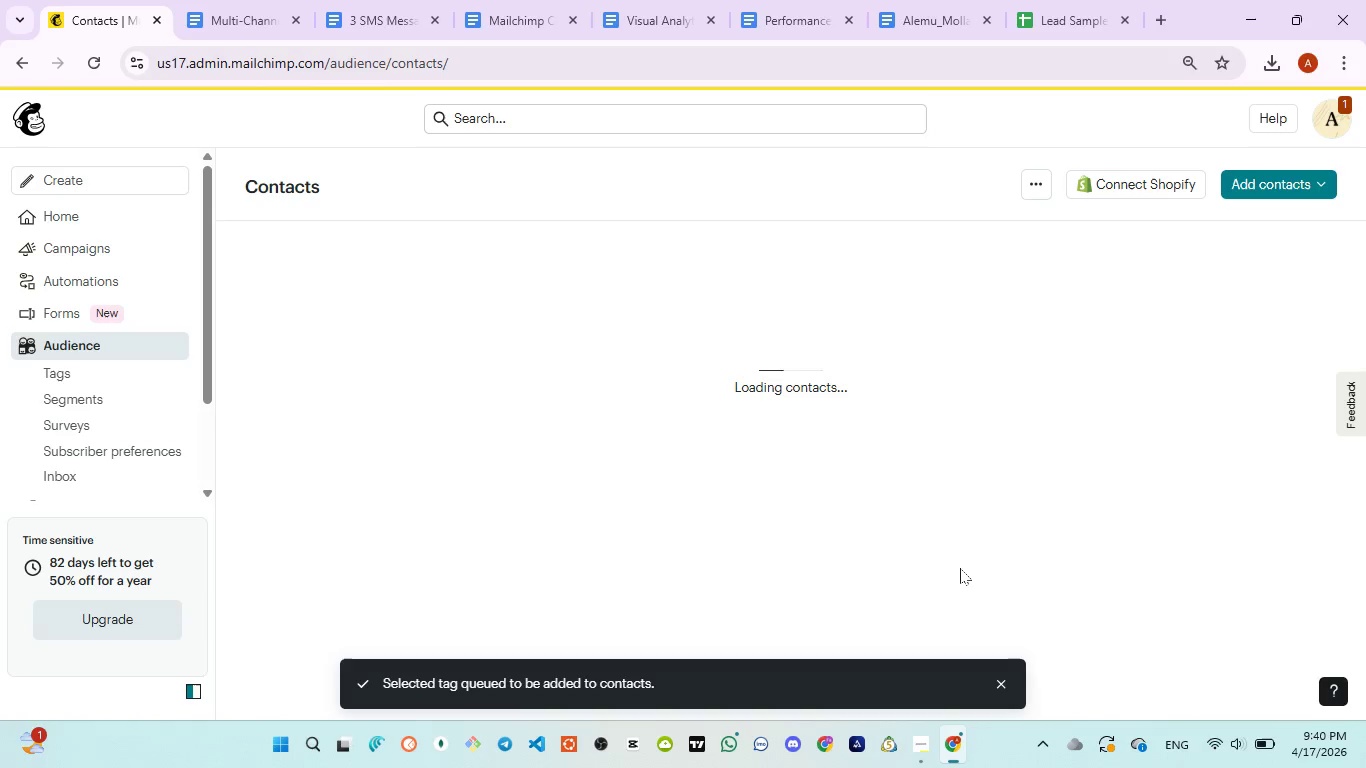 
wait(12.55)
 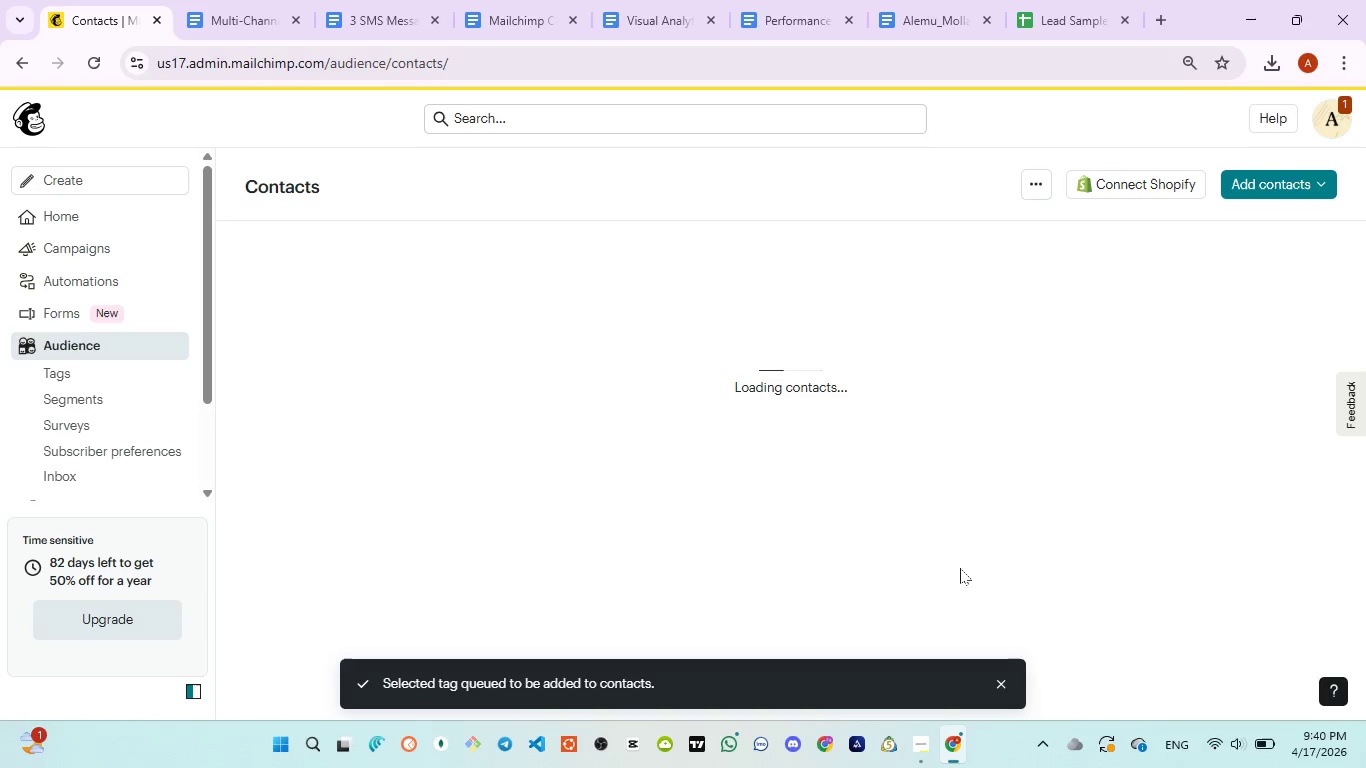 
left_click([123, 247])
 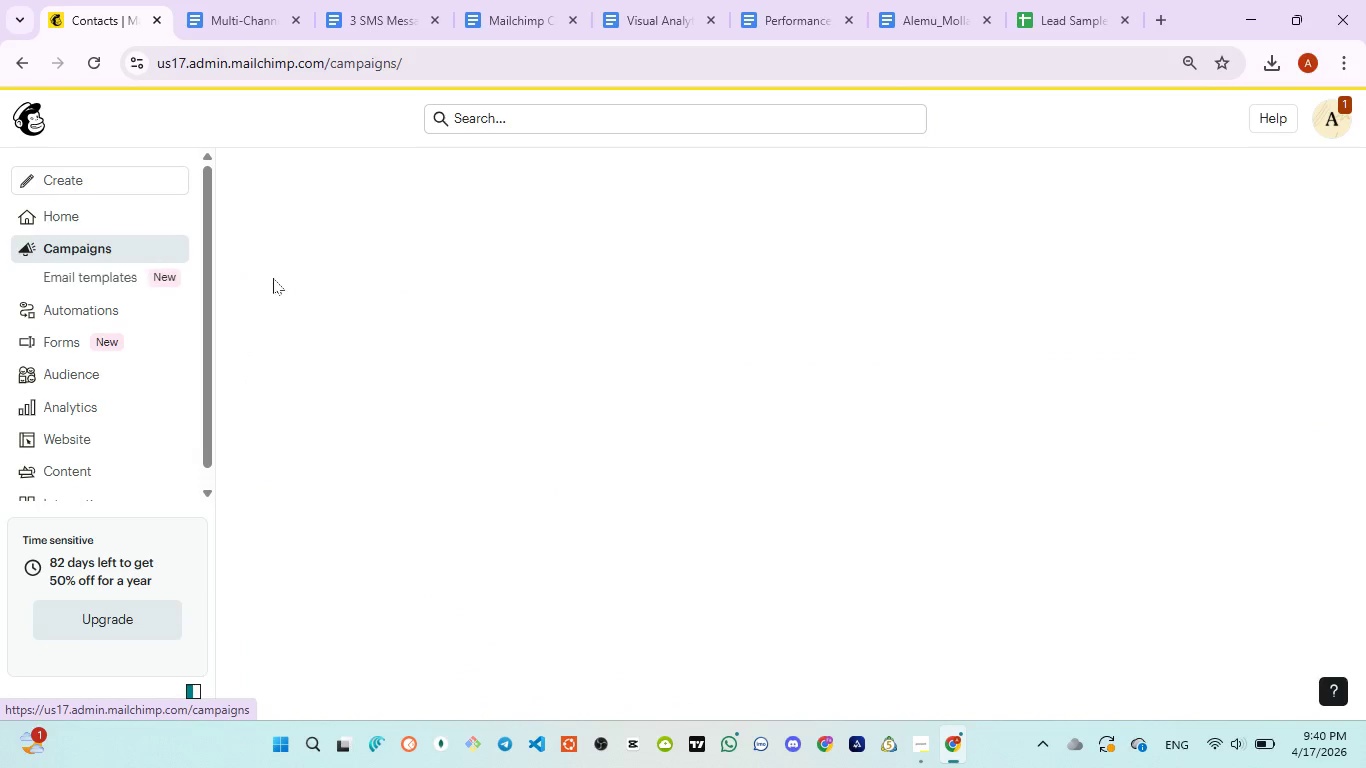 
mouse_move([544, 381])
 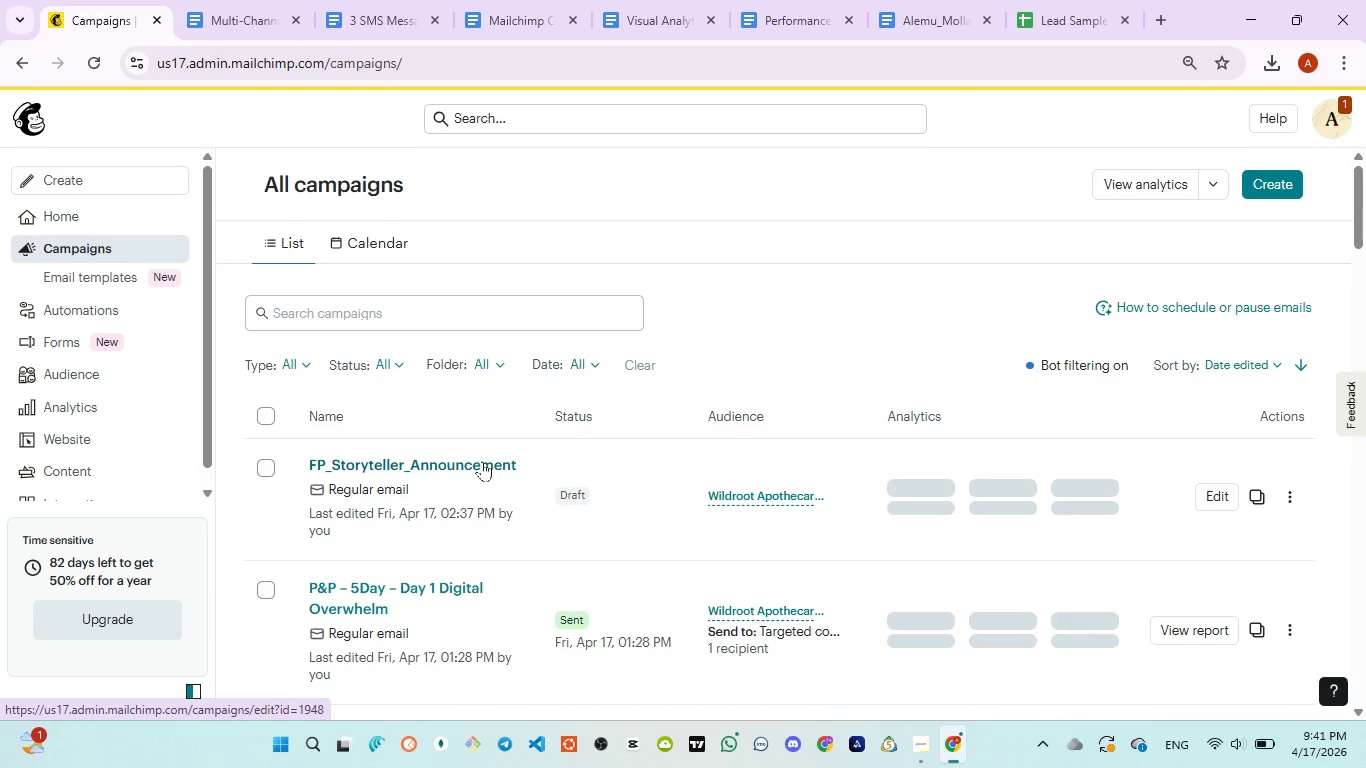 
left_click([481, 461])
 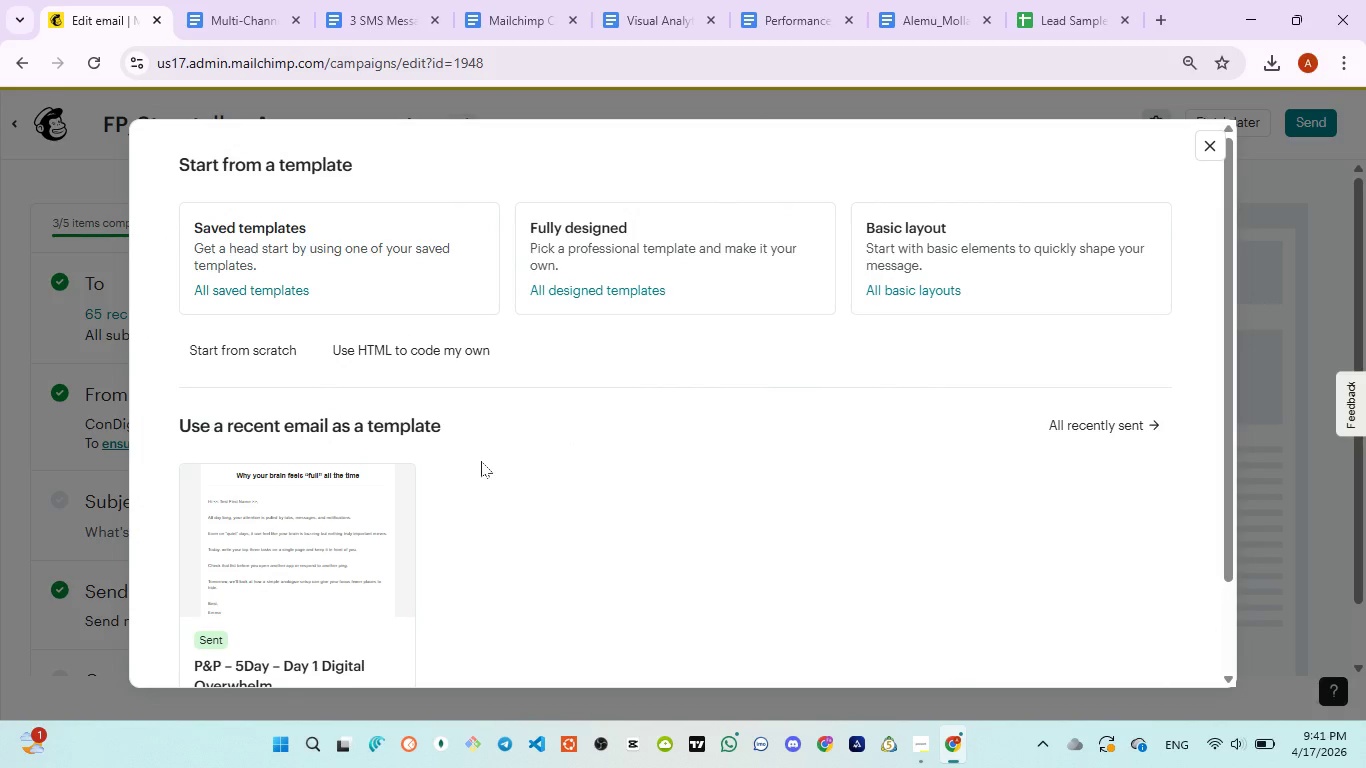 
wait(34.72)
 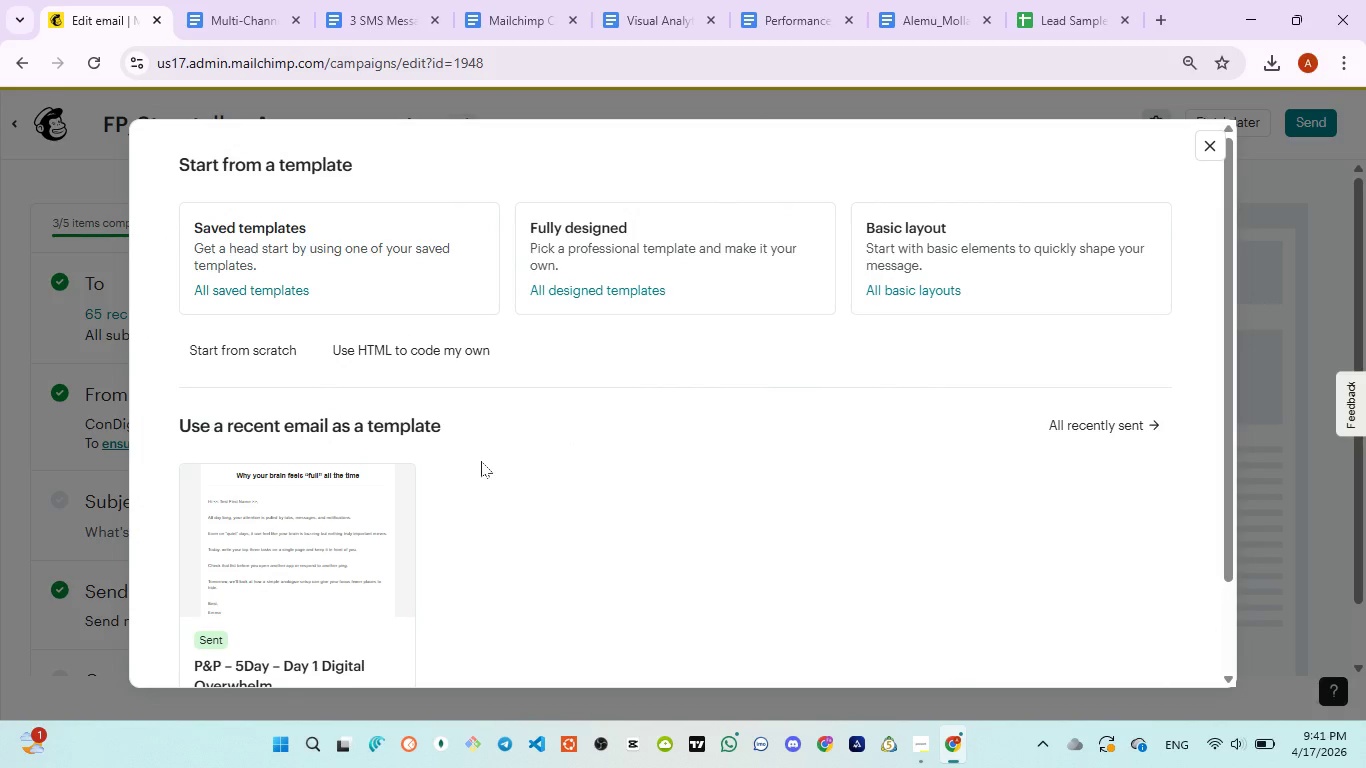 
left_click([1214, 150])
 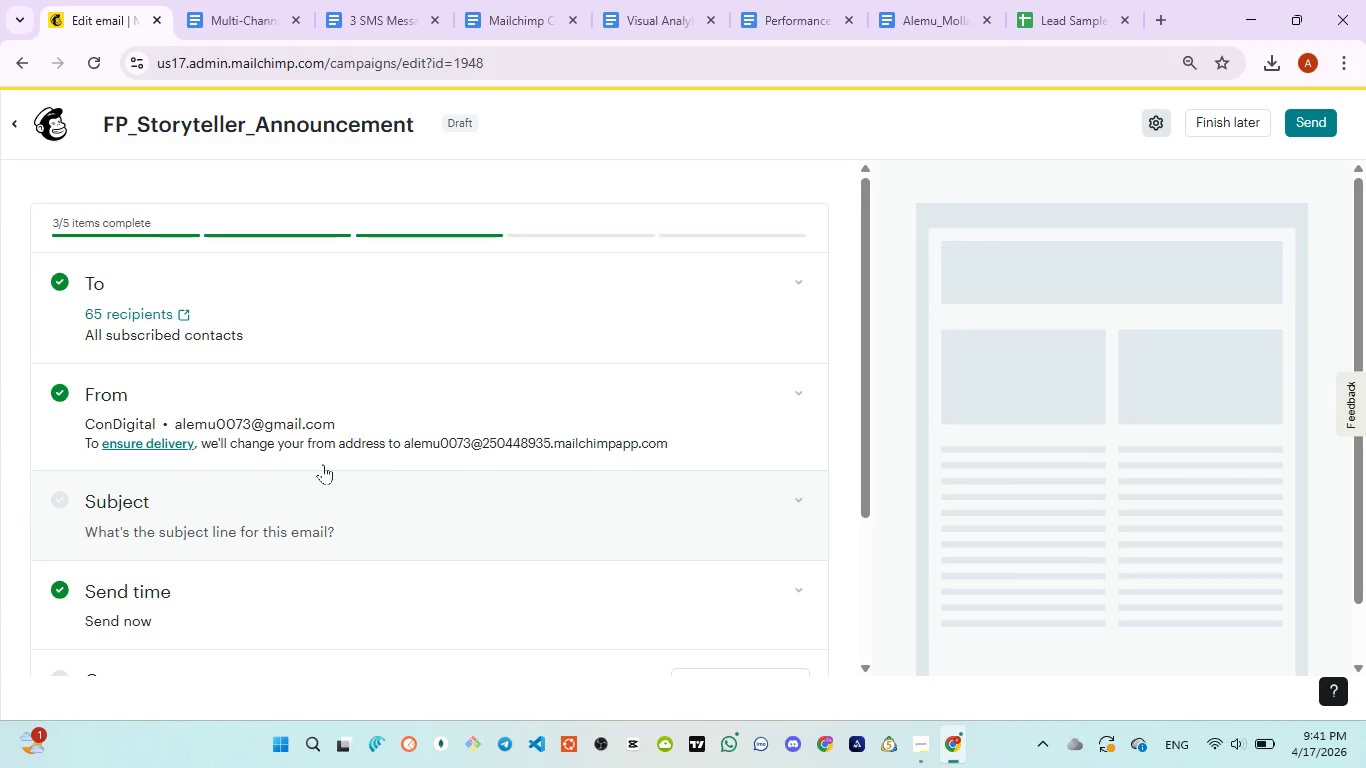 
scroll: coordinate [322, 377], scroll_direction: up, amount: 4.0
 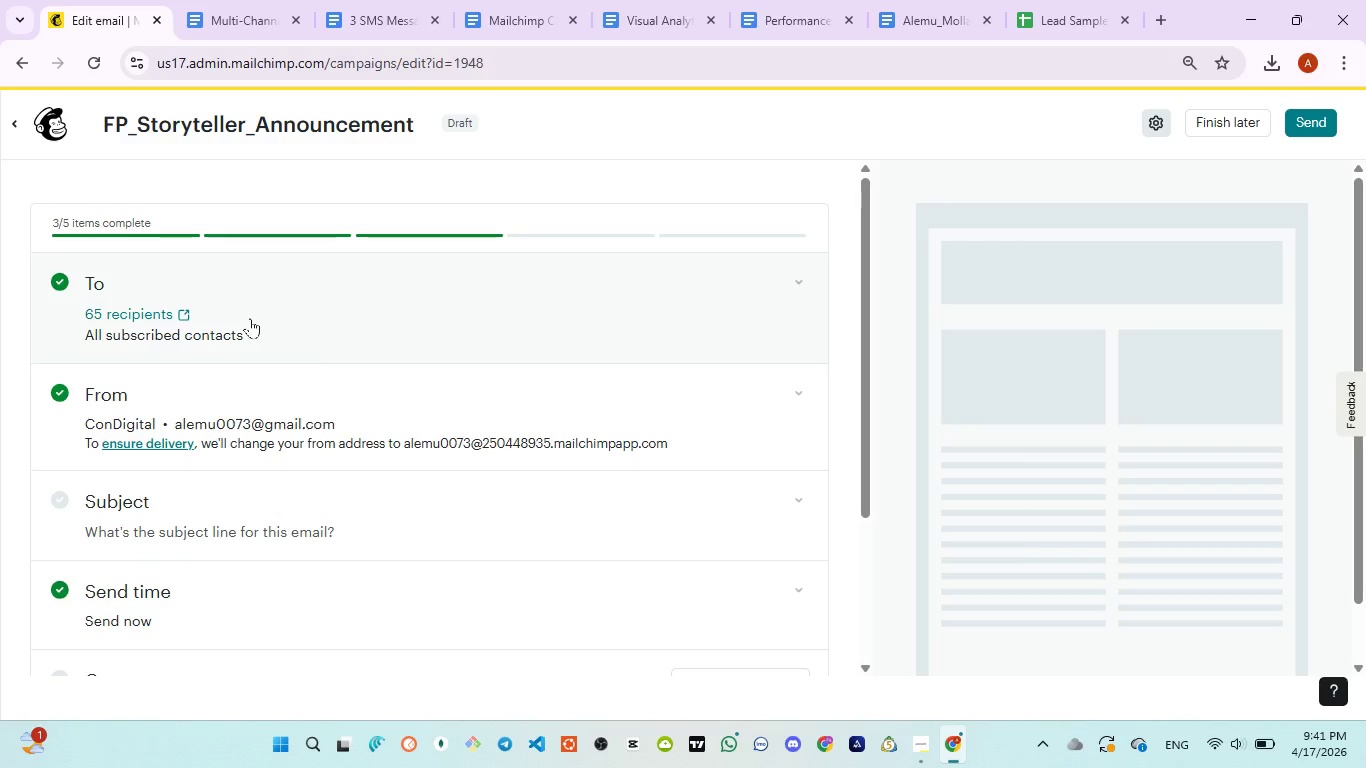 
left_click([250, 316])
 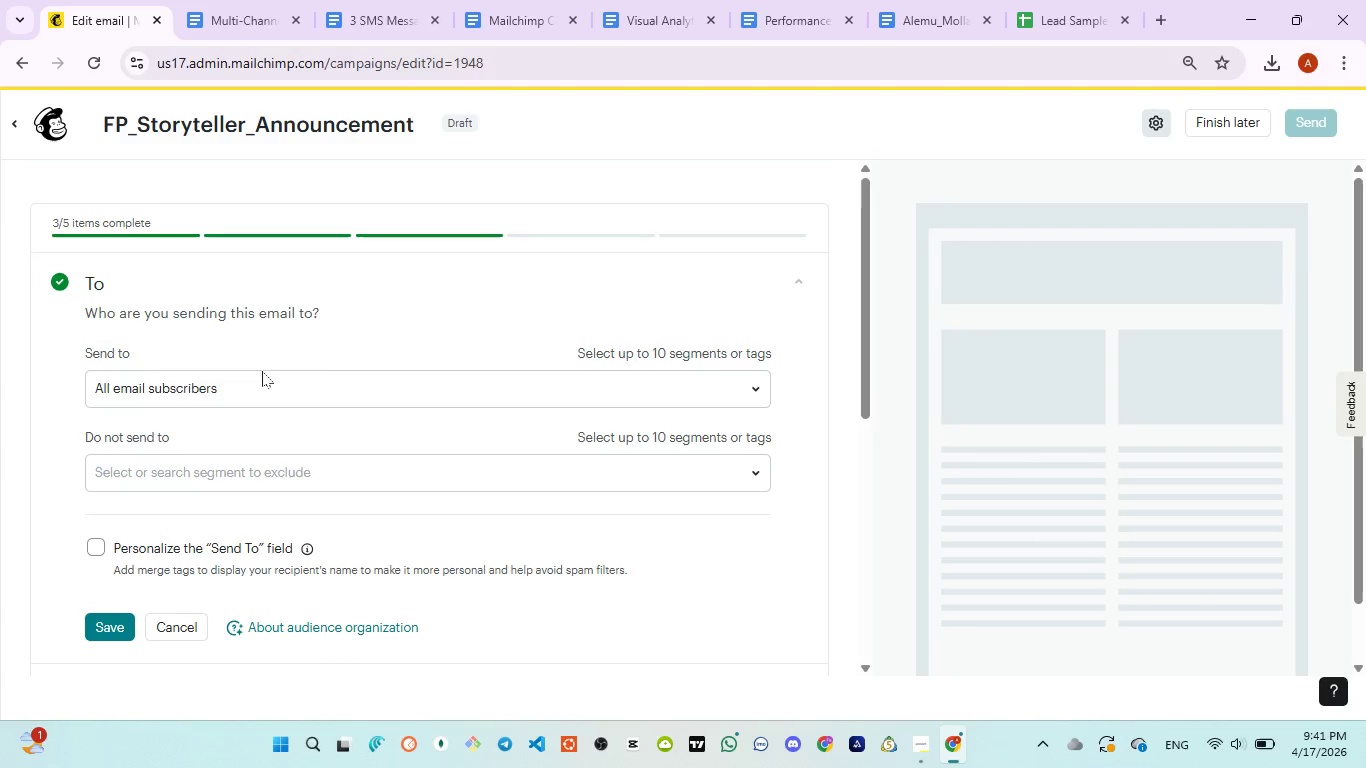 
left_click([262, 381])
 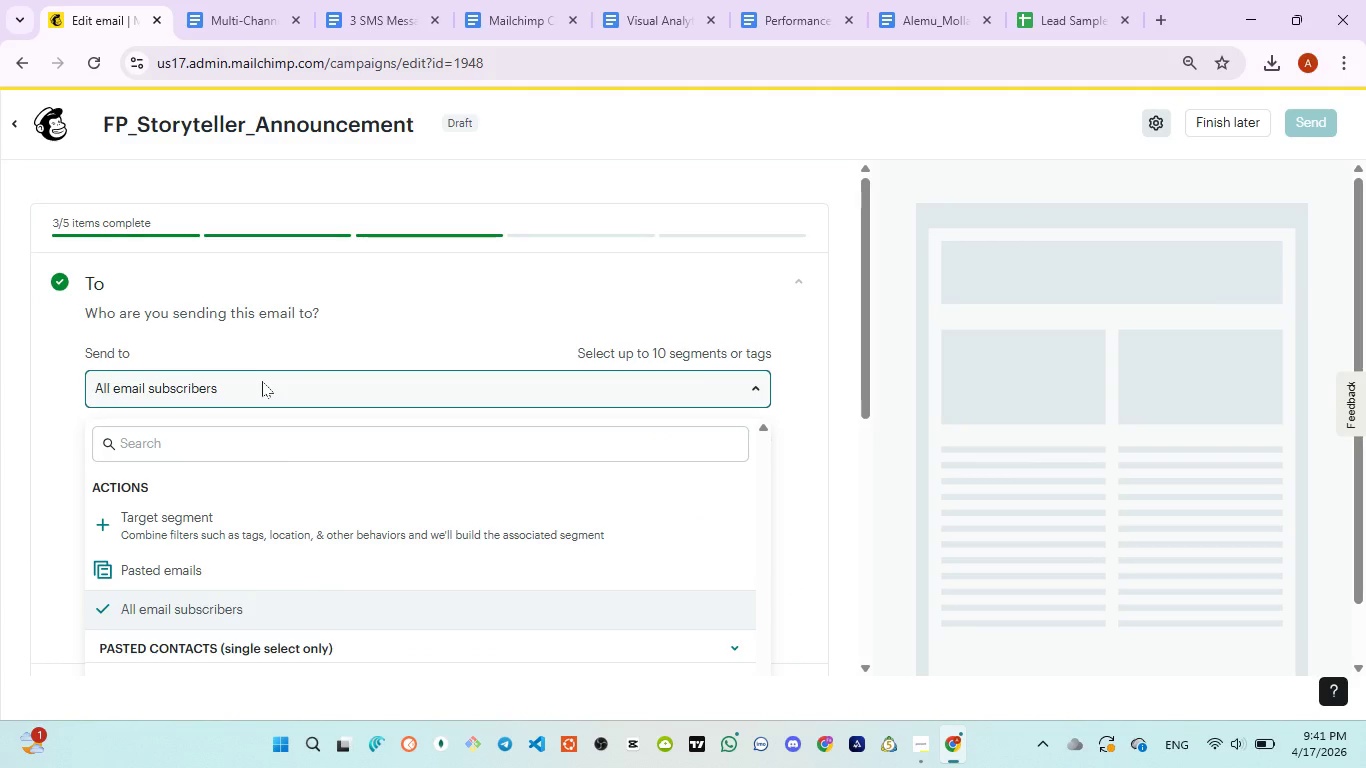 
wait(10.22)
 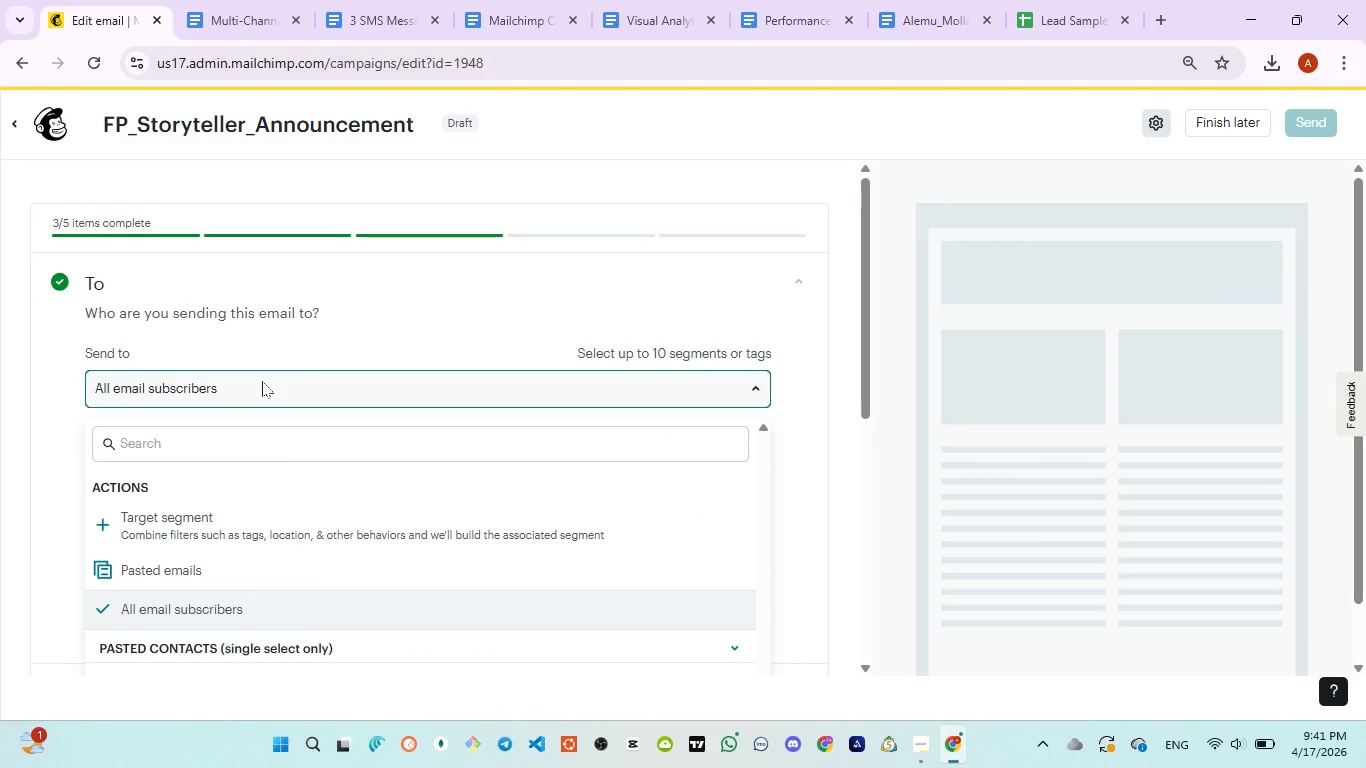 
left_click([148, 511])
 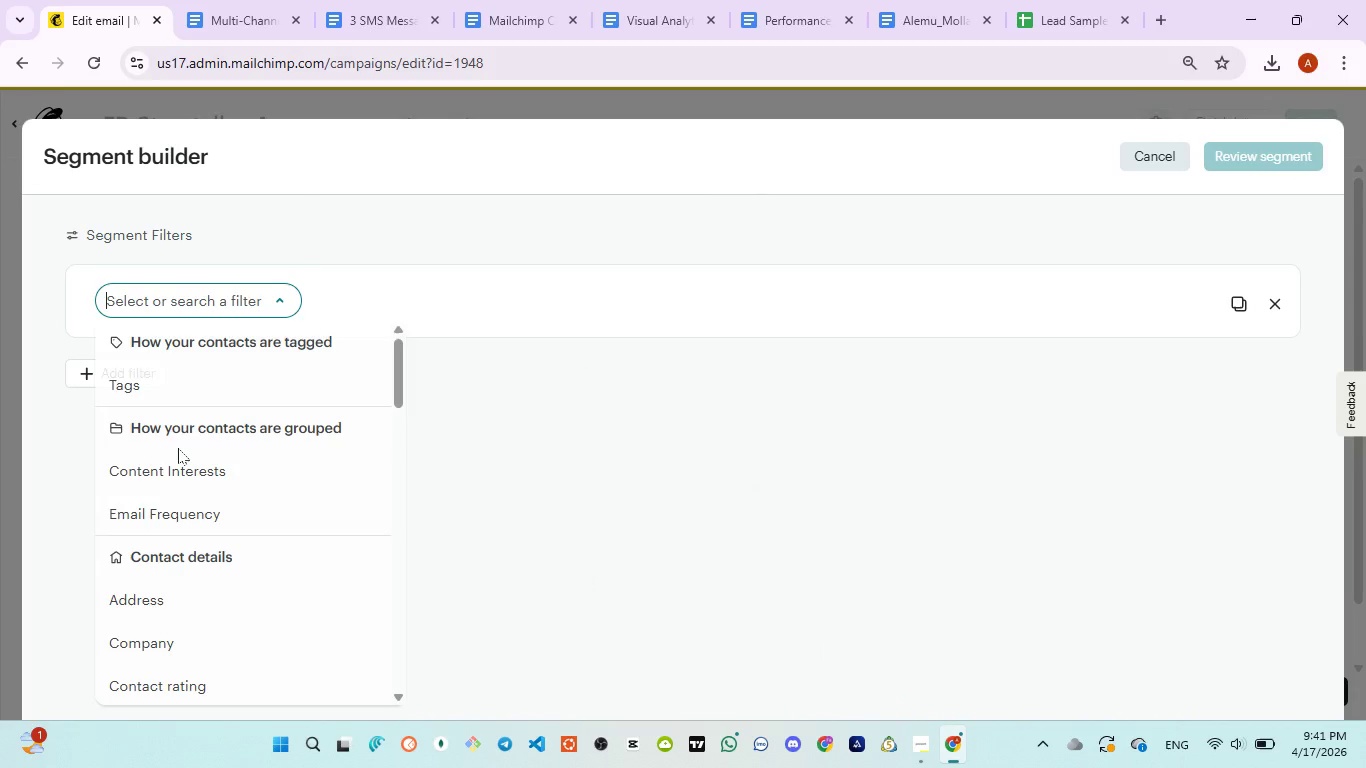 
left_click([174, 389])
 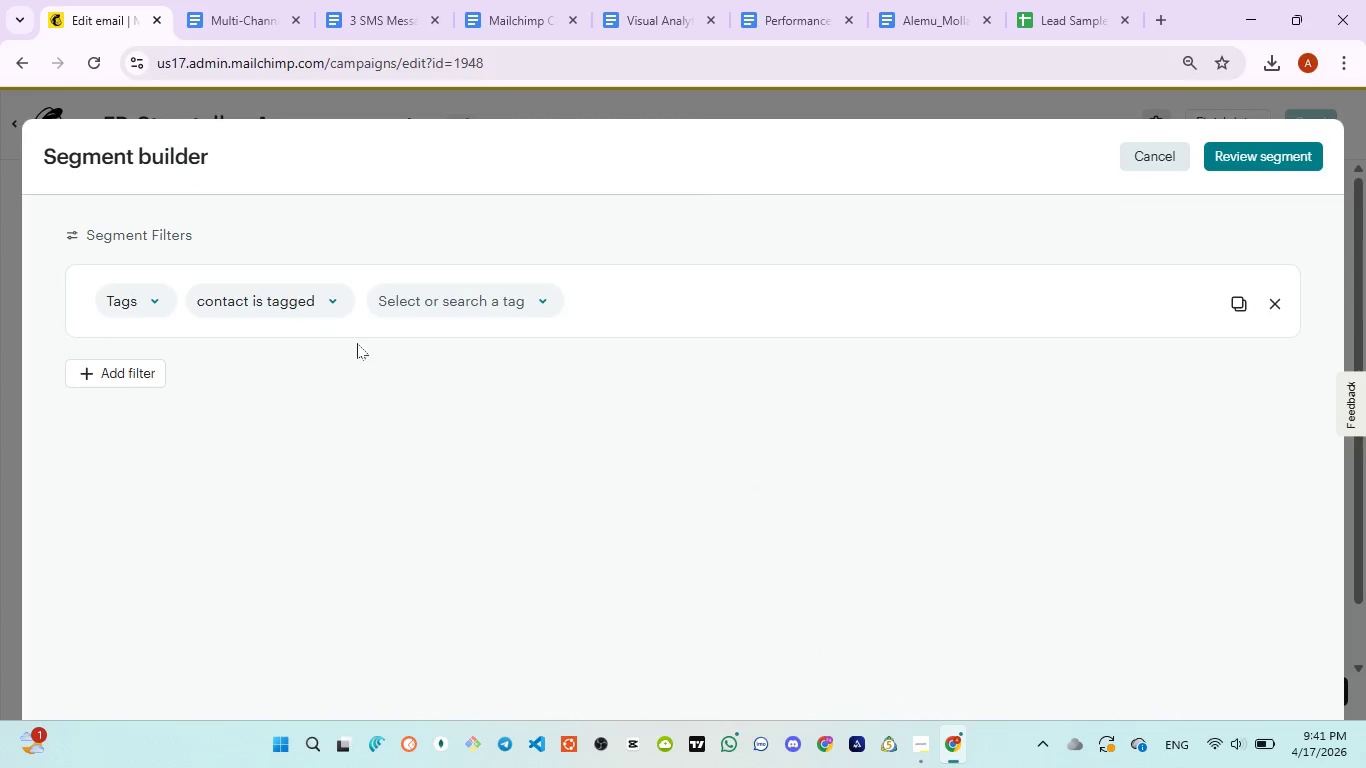 
left_click([445, 299])
 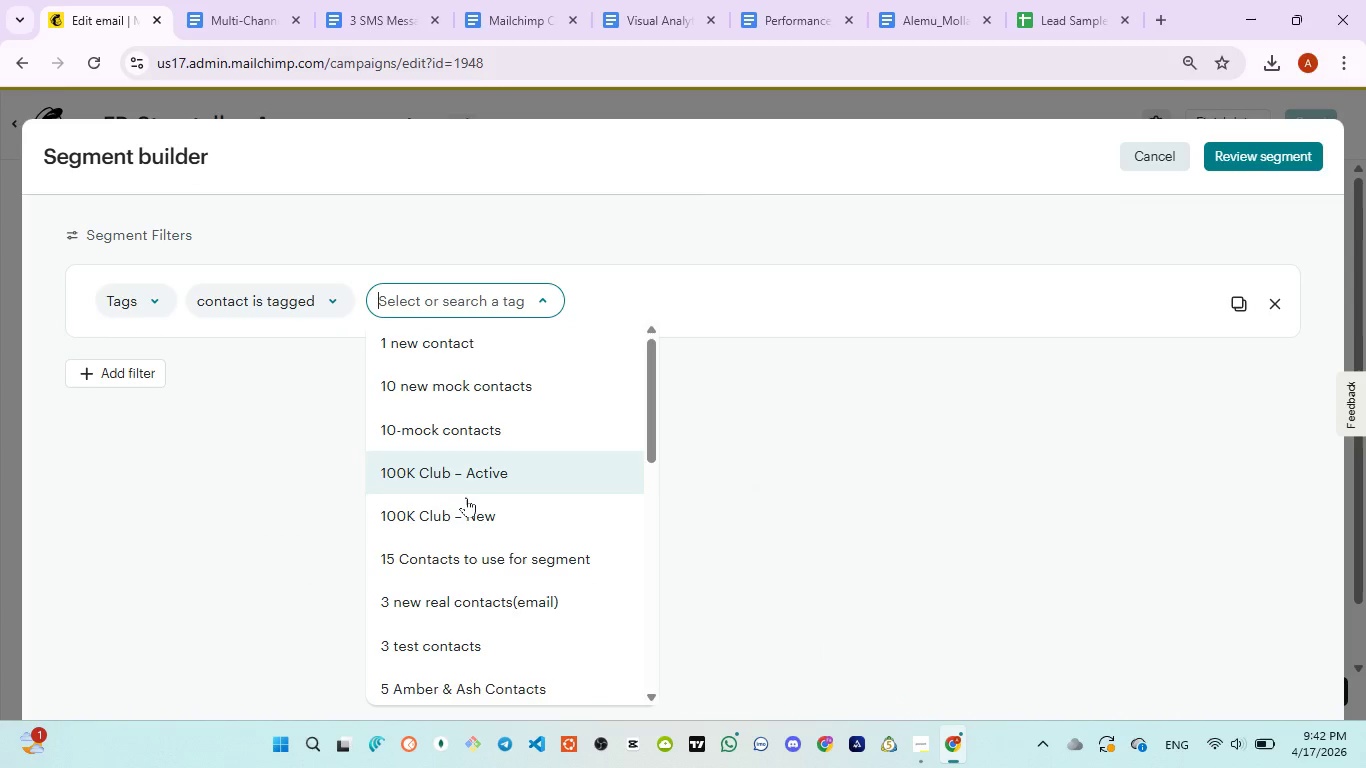 
scroll: coordinate [476, 597], scroll_direction: down, amount: 3.0
 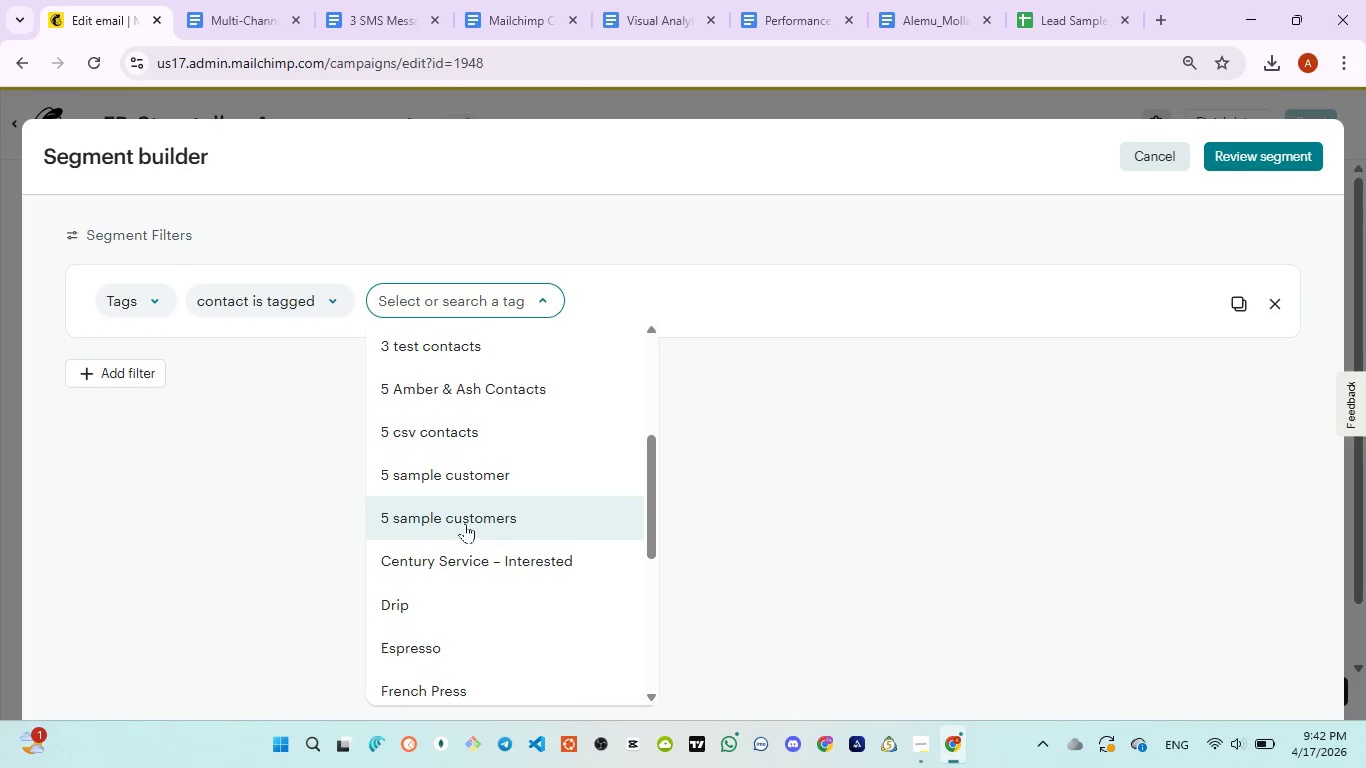 
left_click([465, 523])
 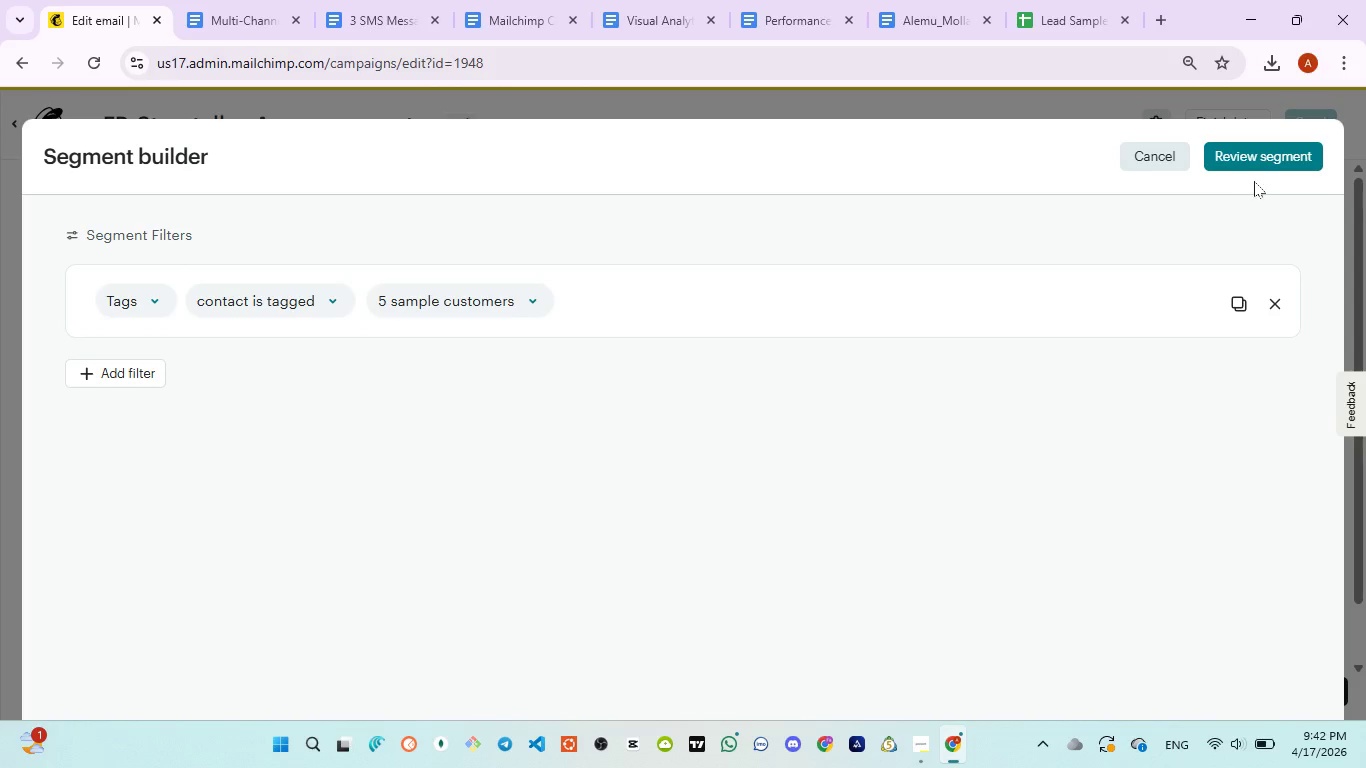 
left_click([1254, 159])
 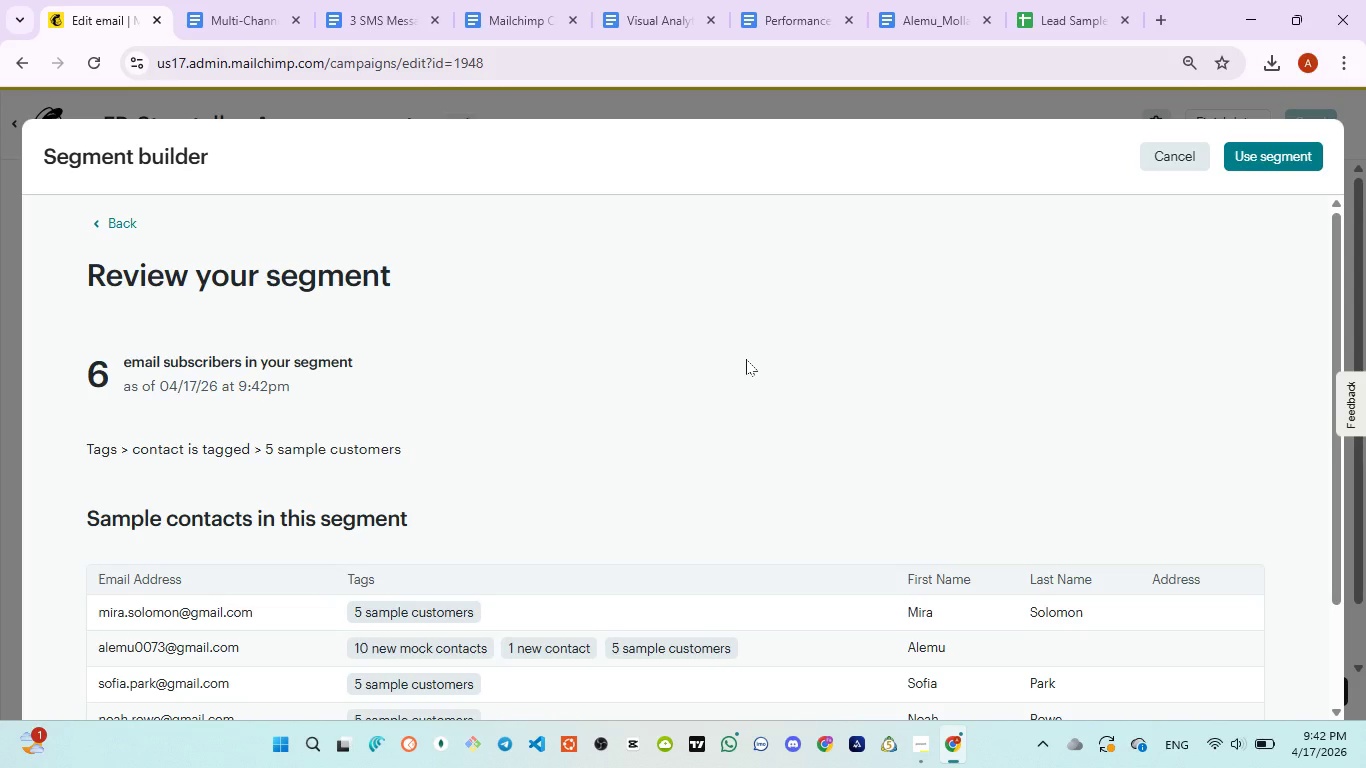 
scroll: coordinate [583, 448], scroll_direction: down, amount: 5.0
 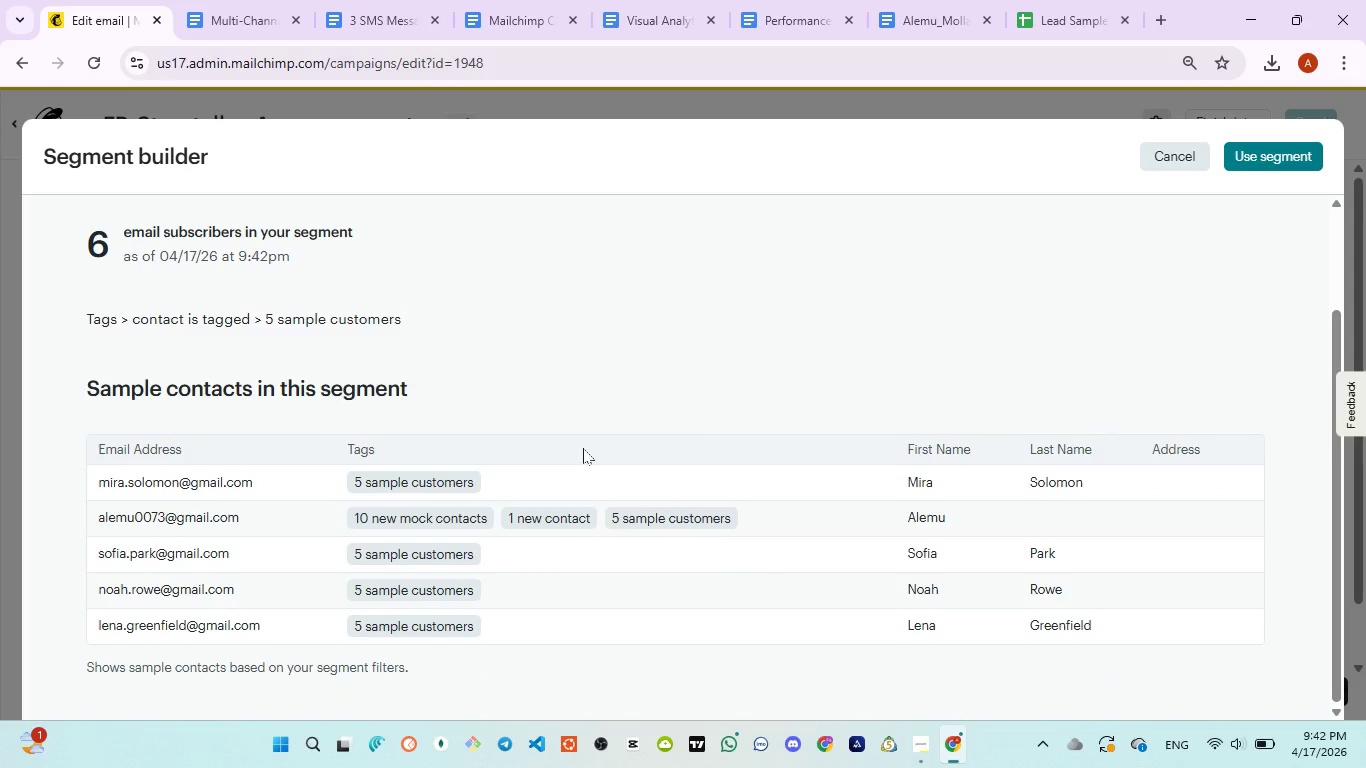 
scroll: coordinate [583, 448], scroll_direction: up, amount: 5.0
 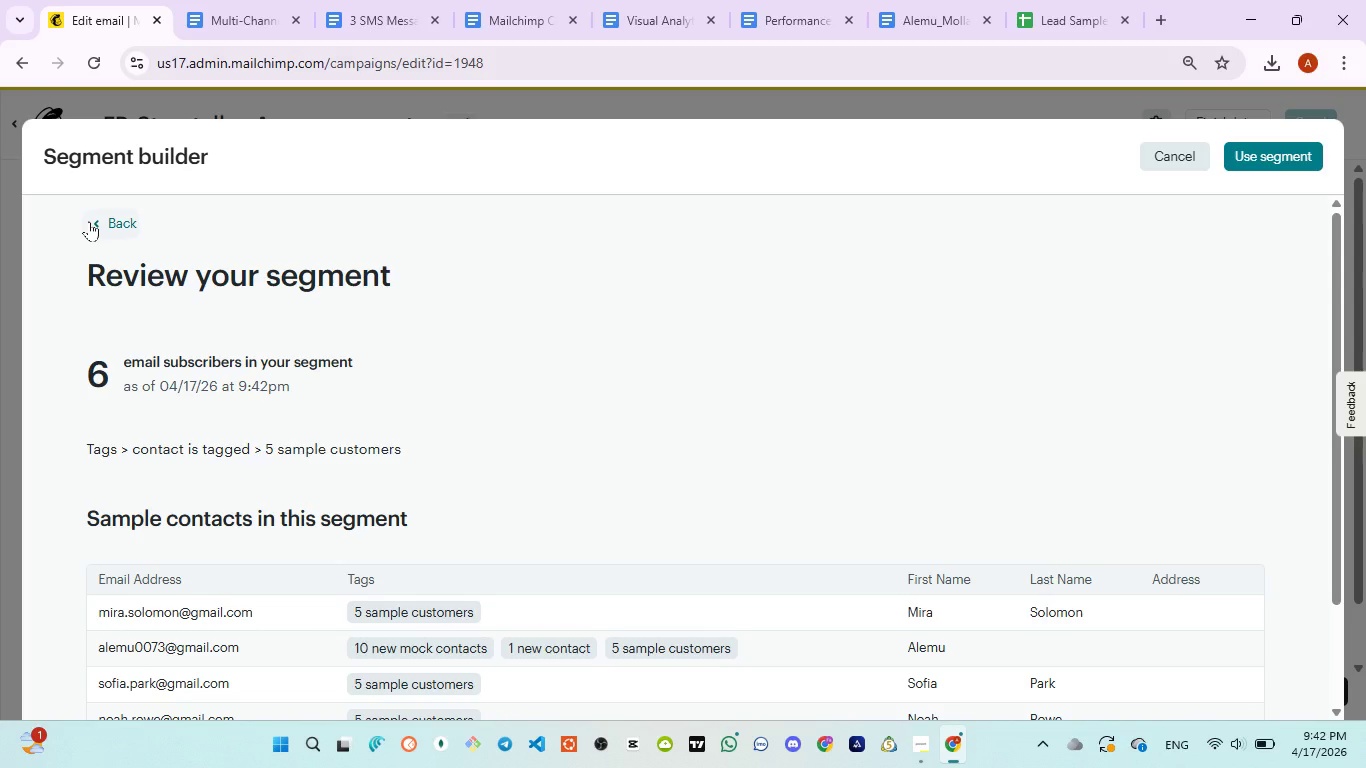 
wait(5.78)
 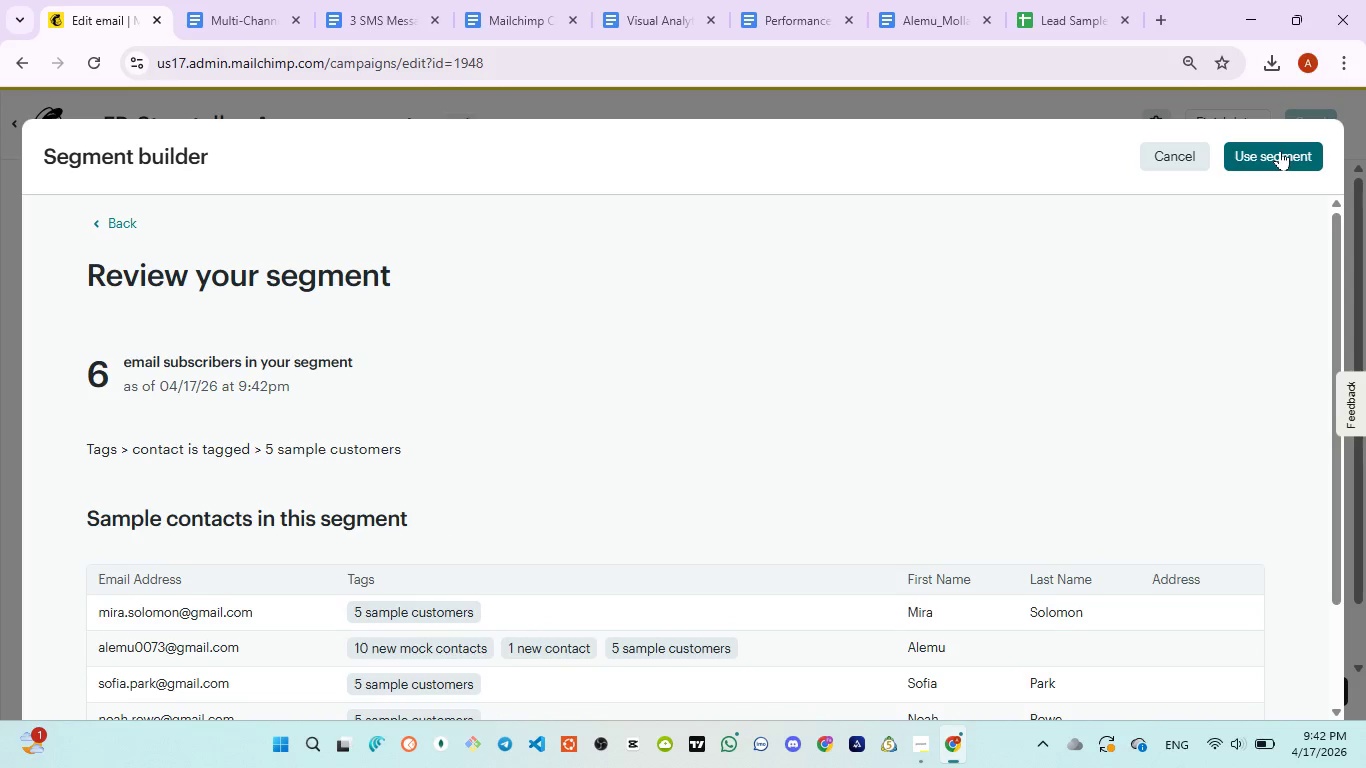 
left_click([89, 221])
 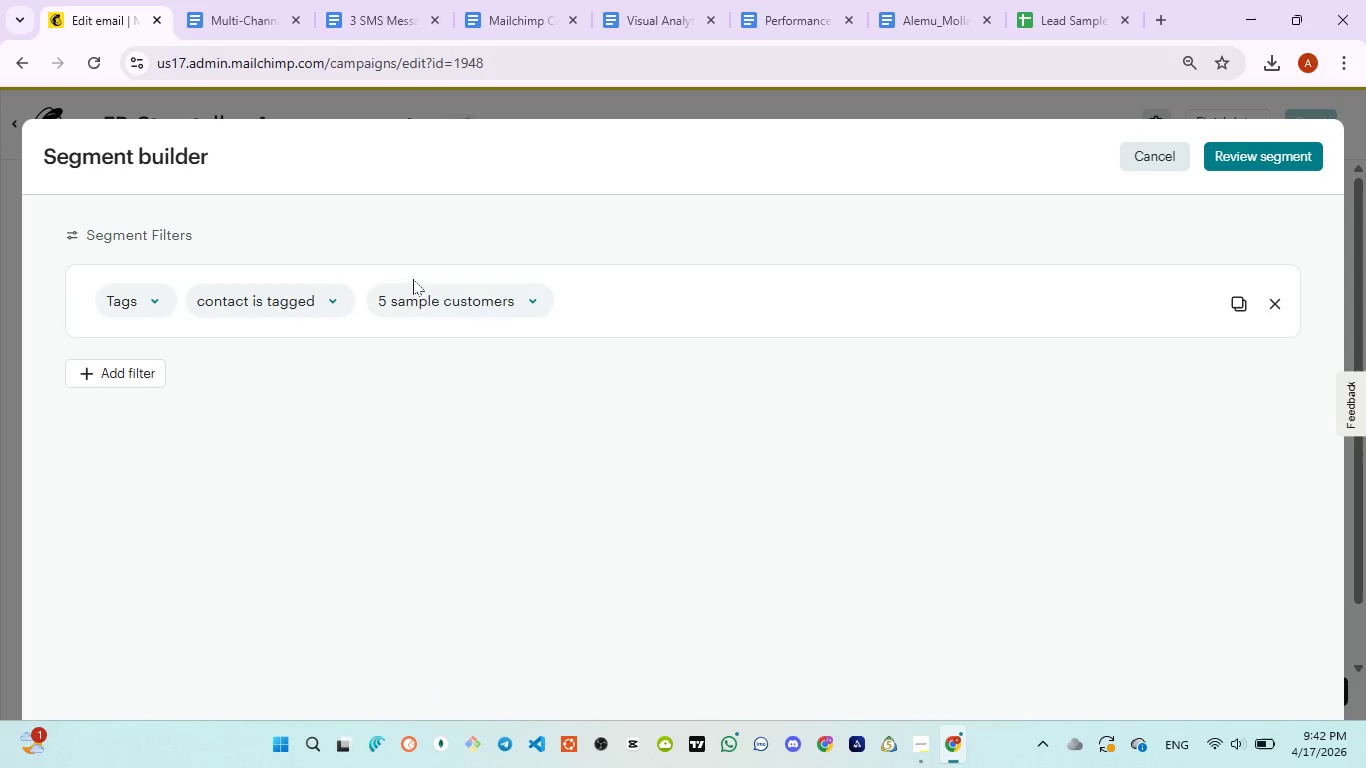 
left_click([439, 297])
 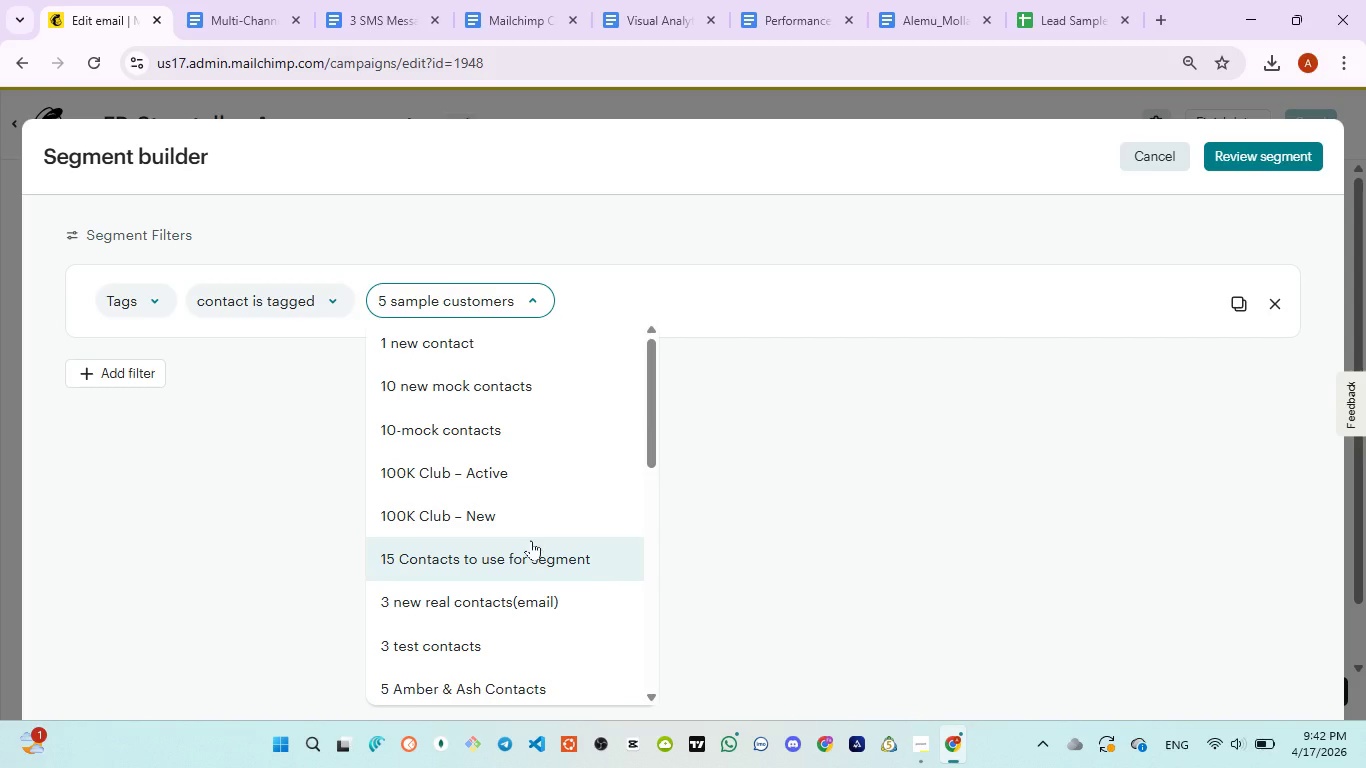 
left_click([529, 600])
 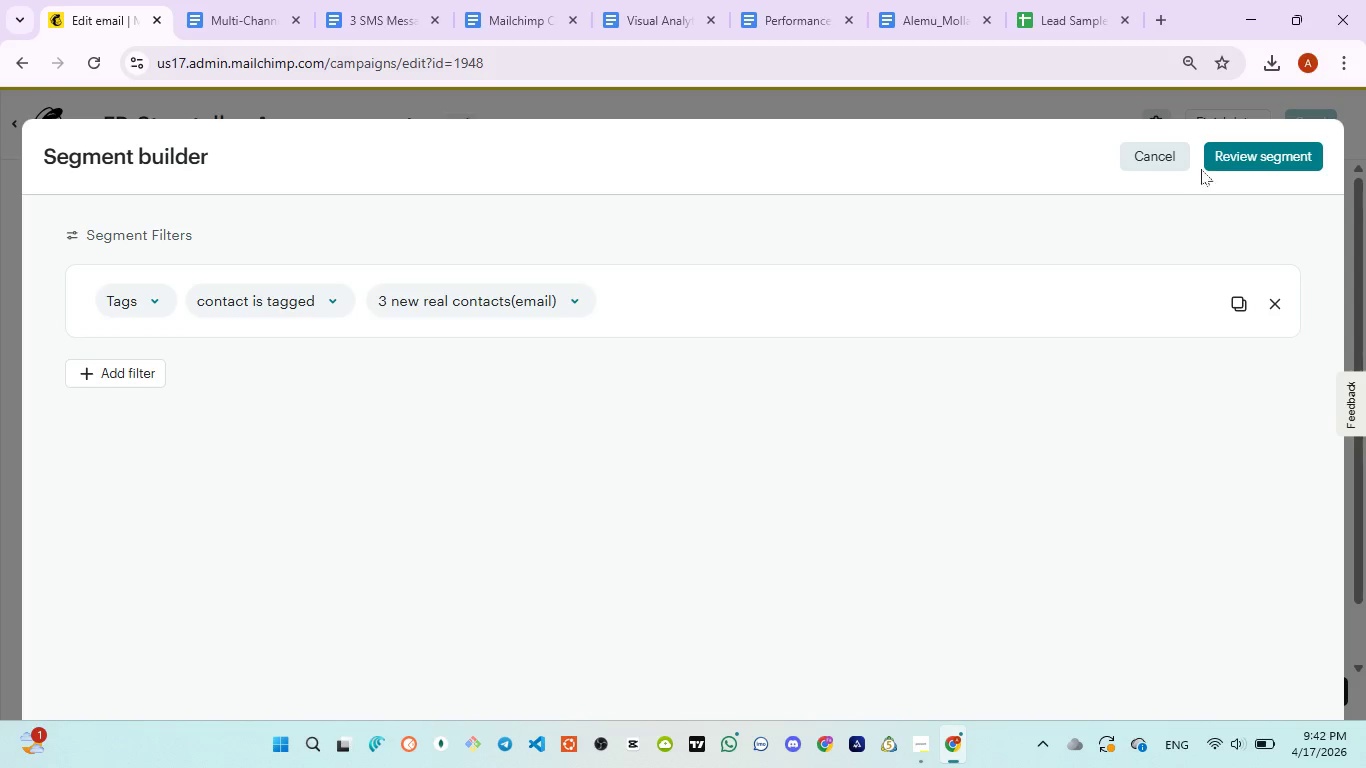 
left_click([1219, 160])
 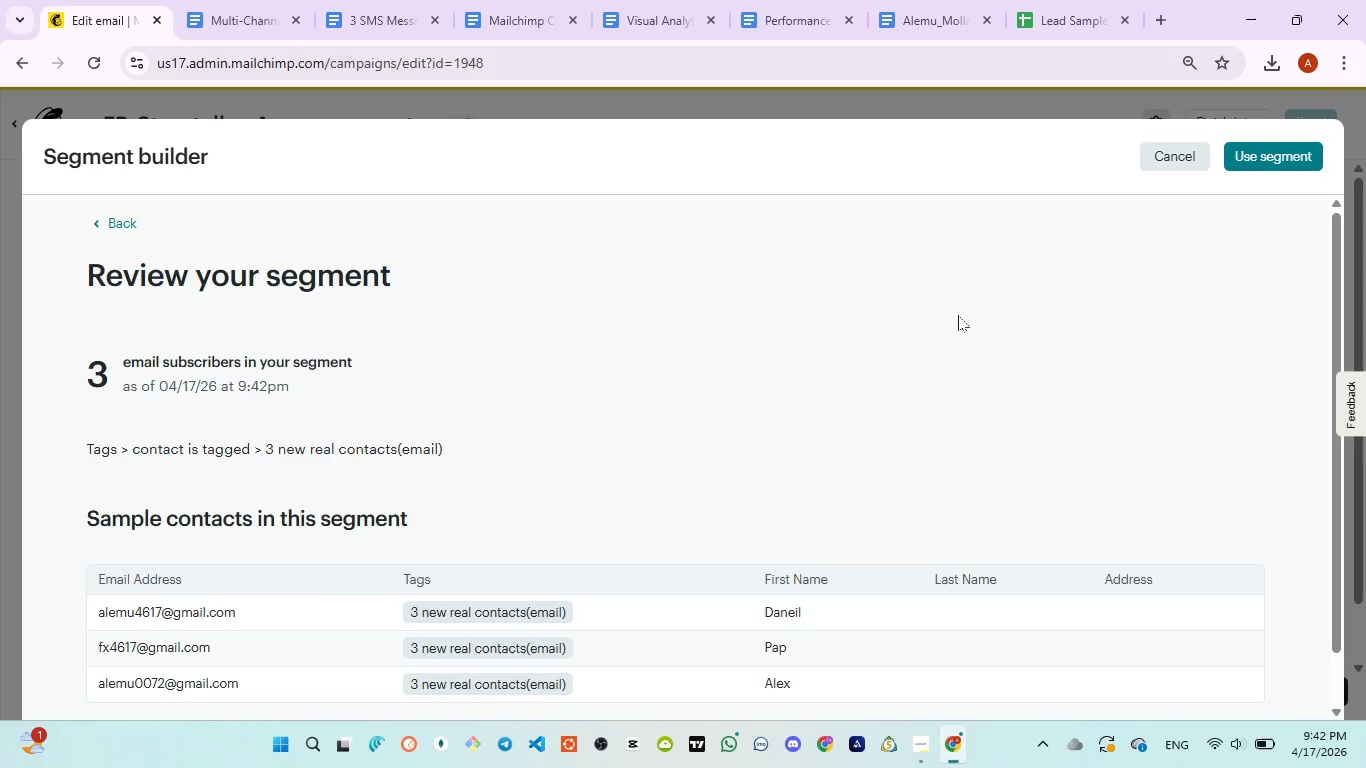 
scroll: coordinate [802, 452], scroll_direction: down, amount: 3.0
 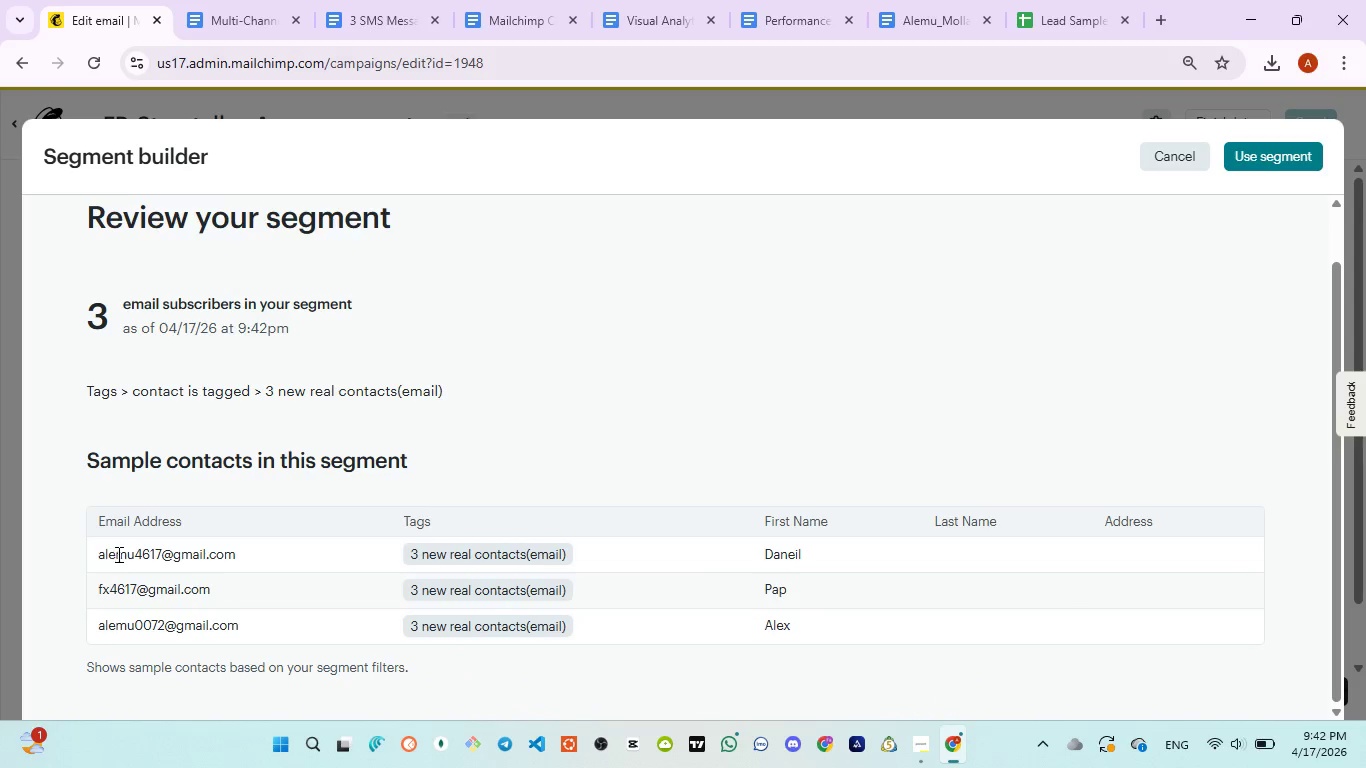 
double_click([117, 553])
 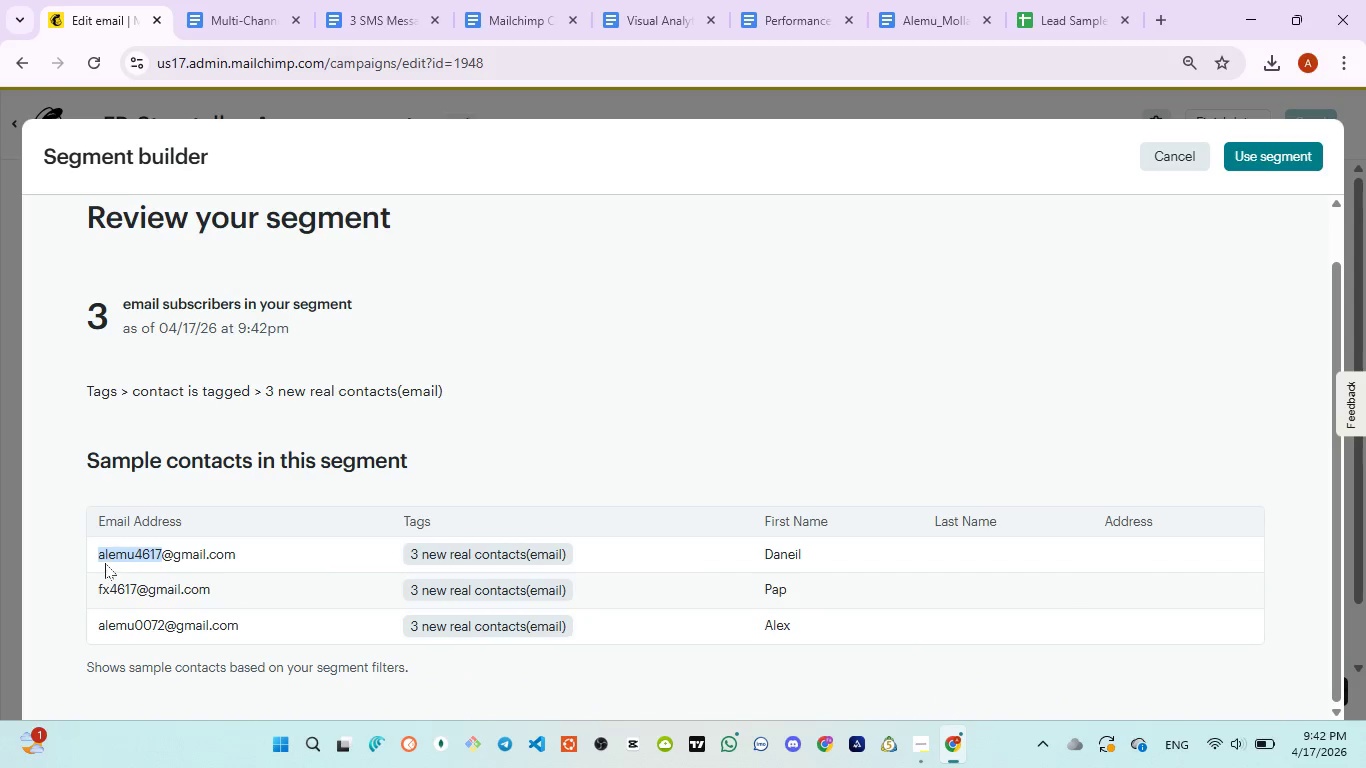 
left_click([99, 558])
 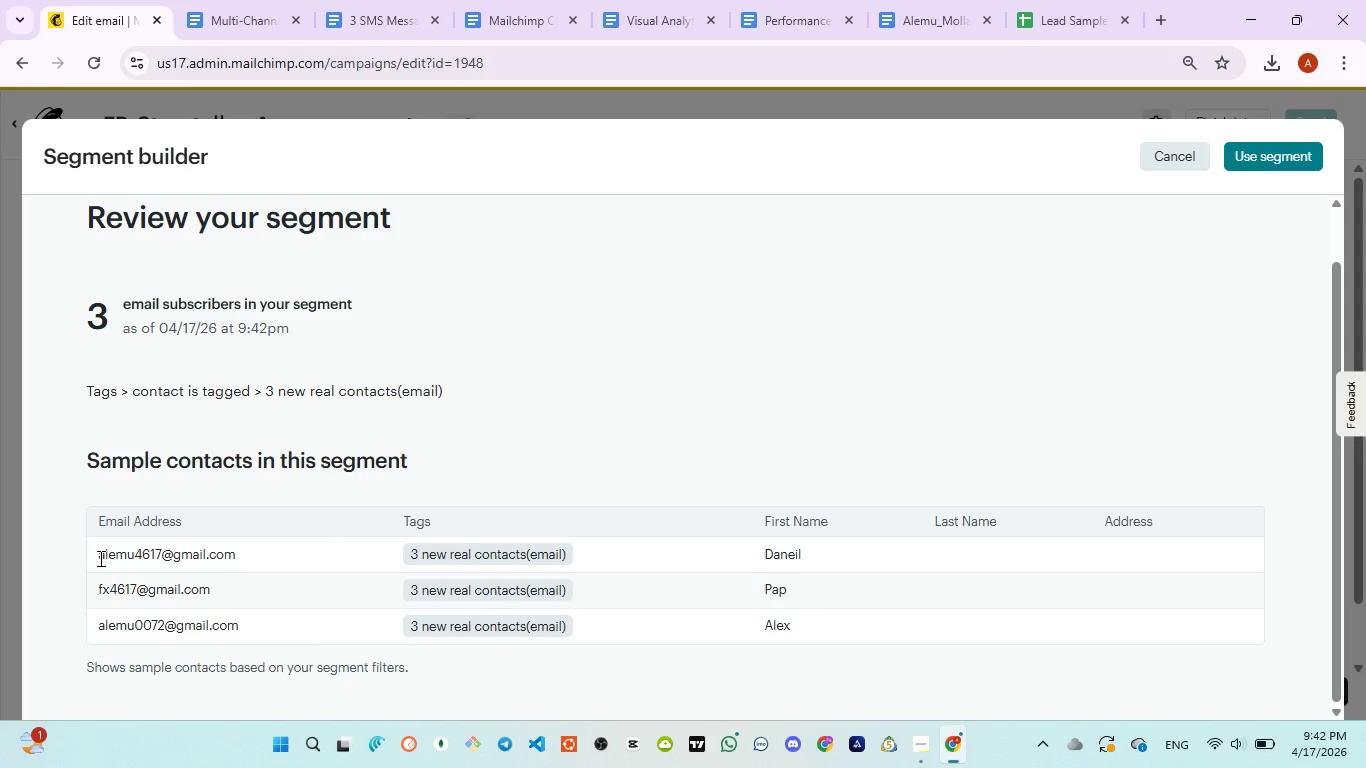 
left_click_drag(start_coordinate=[99, 558], to_coordinate=[283, 553])
 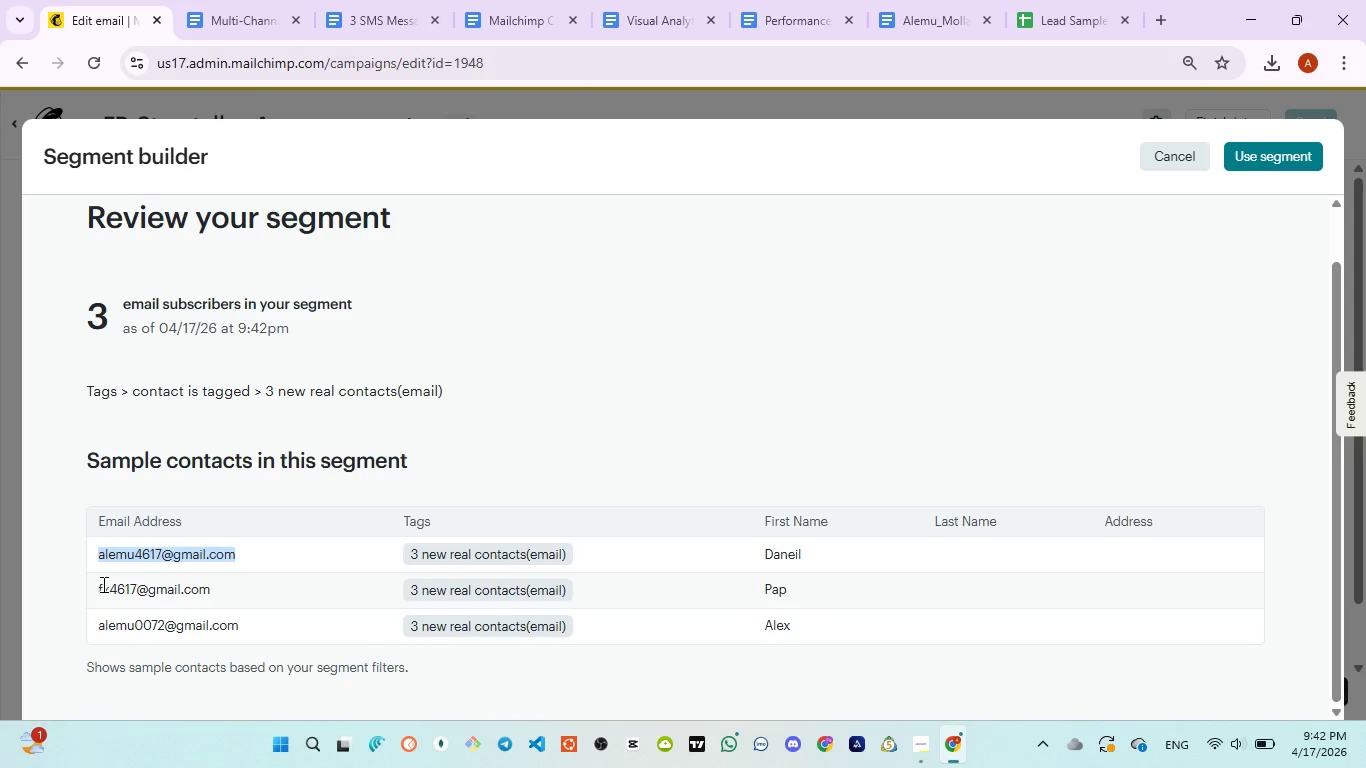 
left_click_drag(start_coordinate=[96, 585], to_coordinate=[222, 585])
 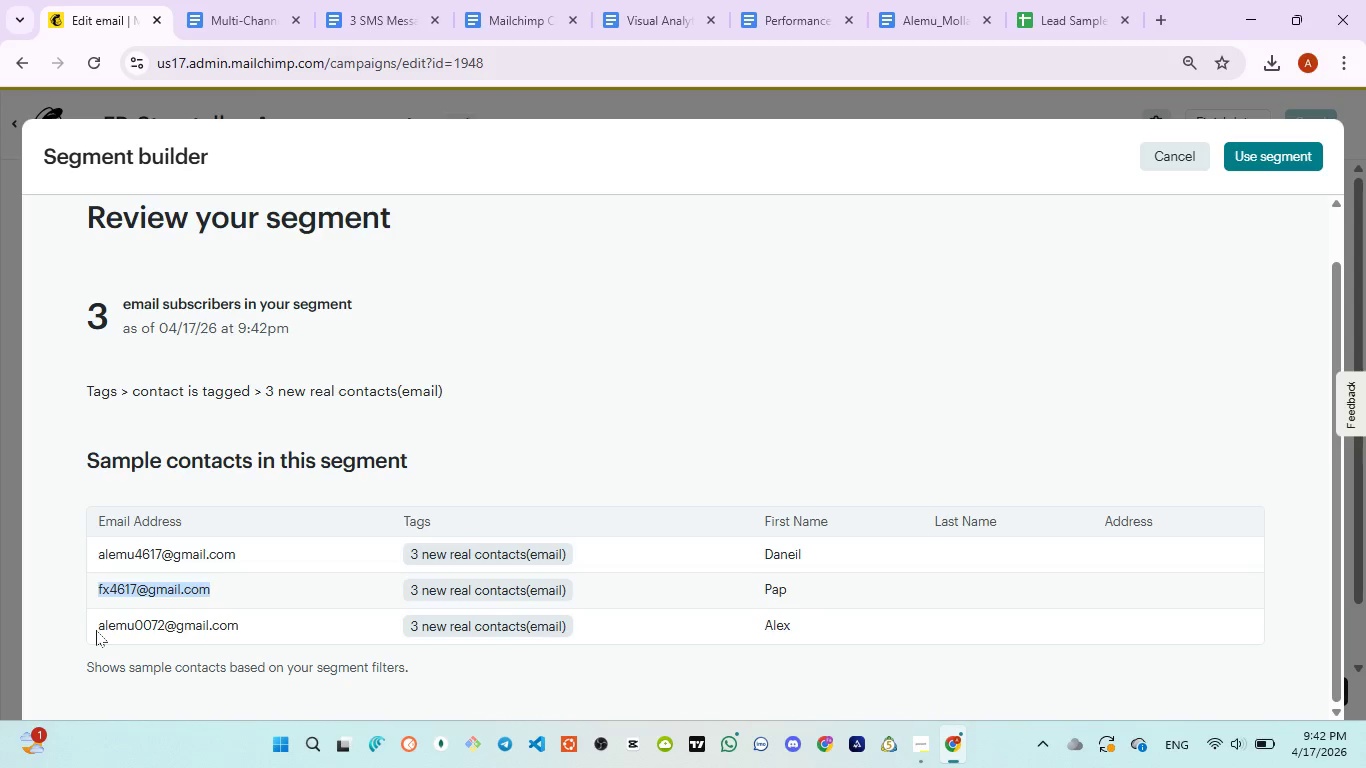 
left_click_drag(start_coordinate=[94, 630], to_coordinate=[246, 623])
 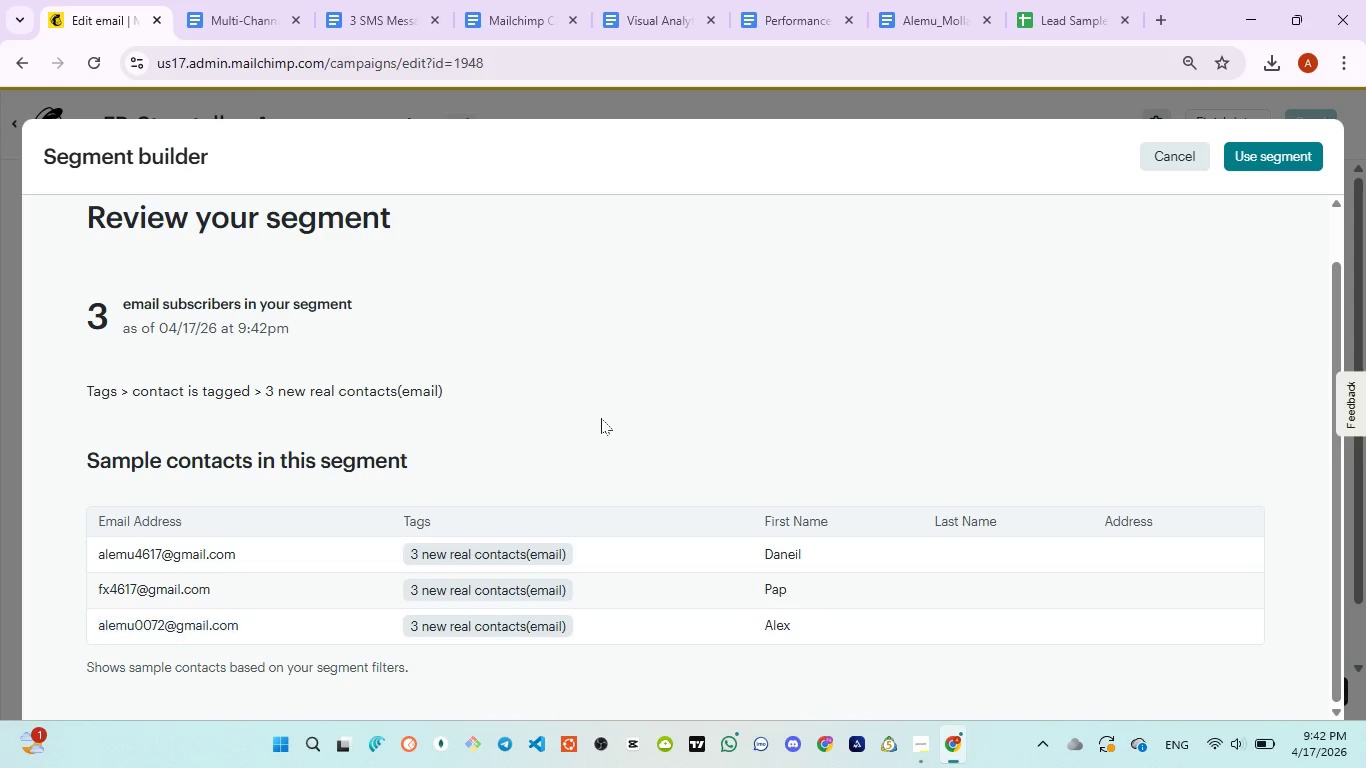 
left_click([601, 418])
 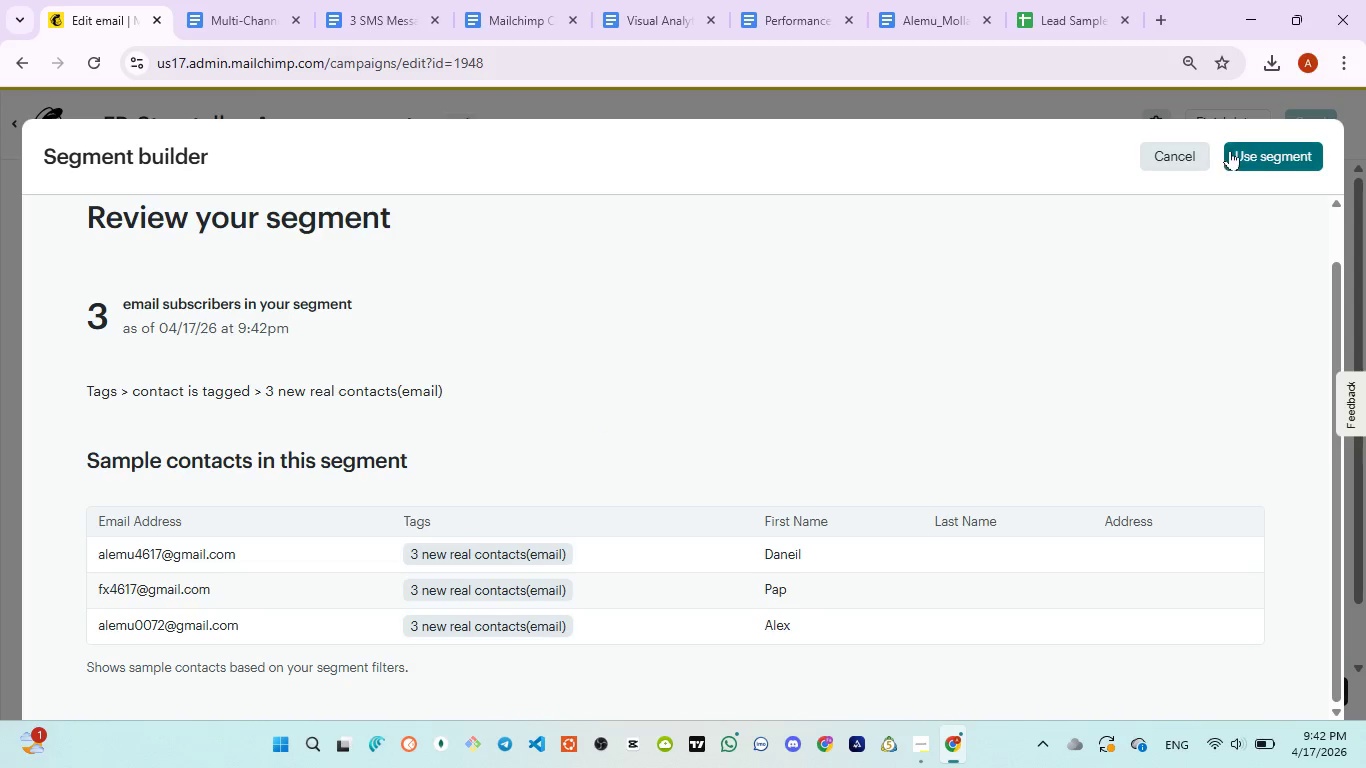 
left_click([1247, 150])
 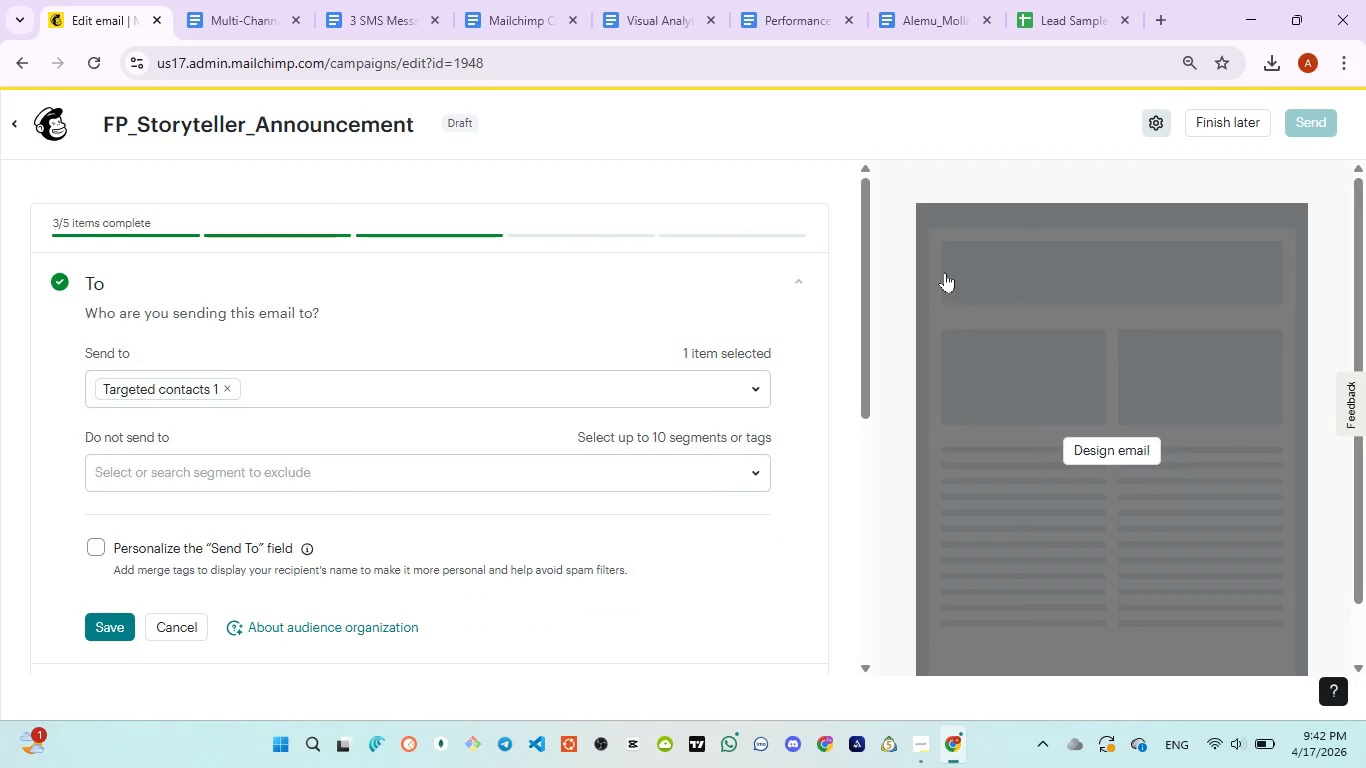 
wait(21.89)
 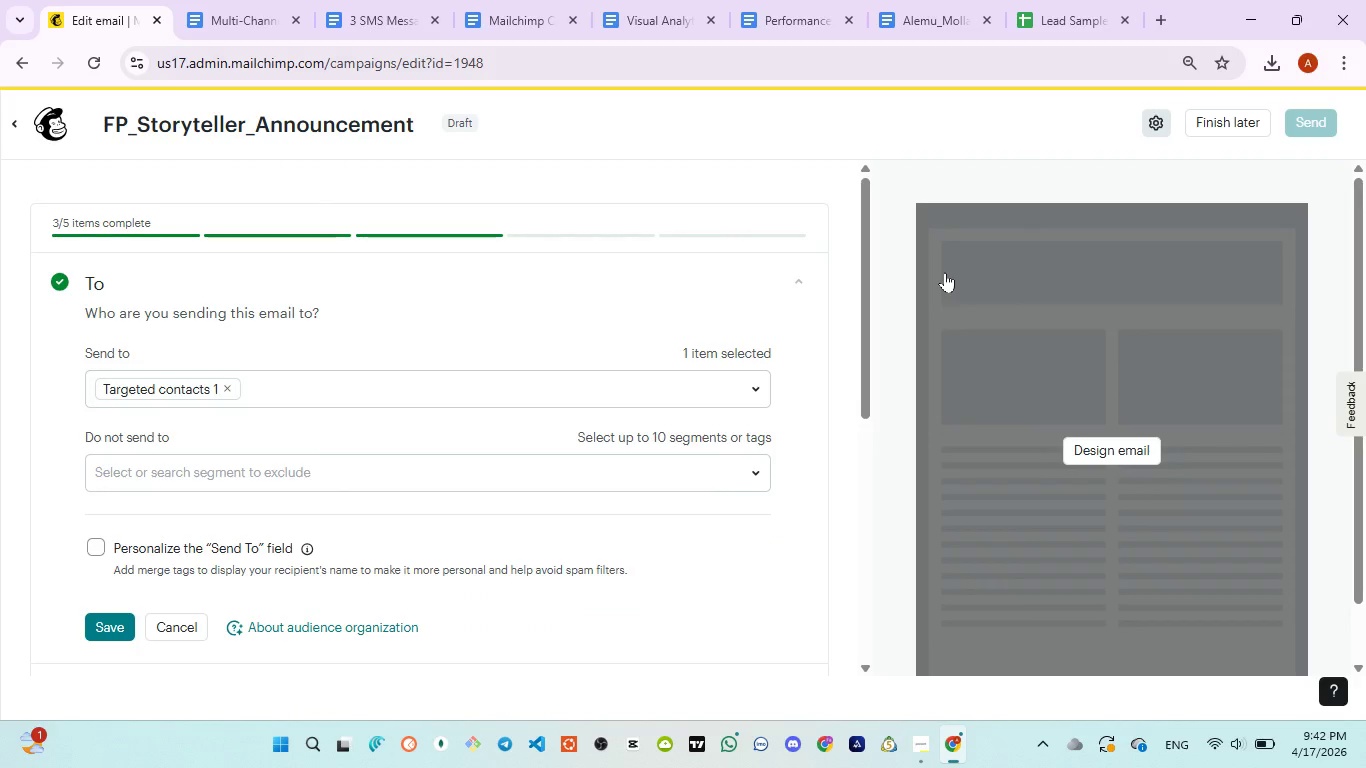 
left_click([118, 634])
 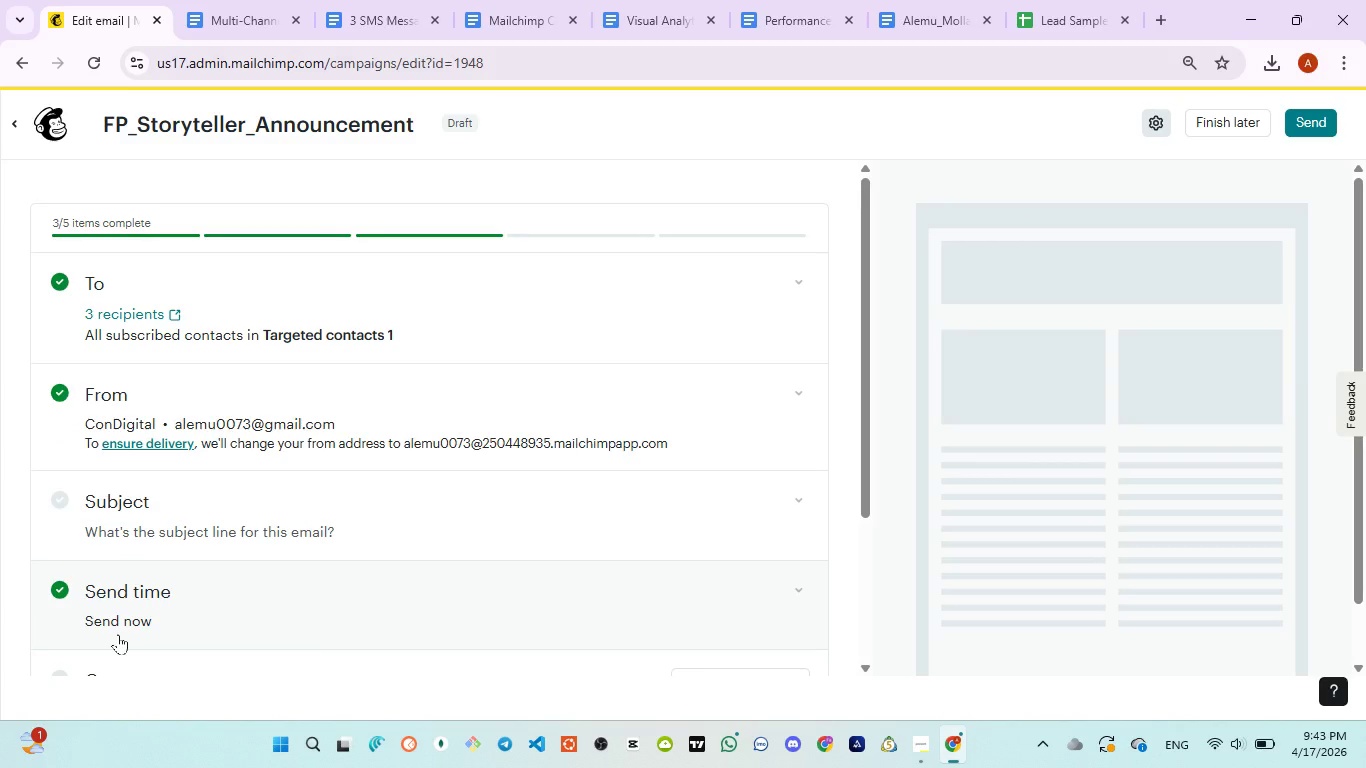 
wait(34.94)
 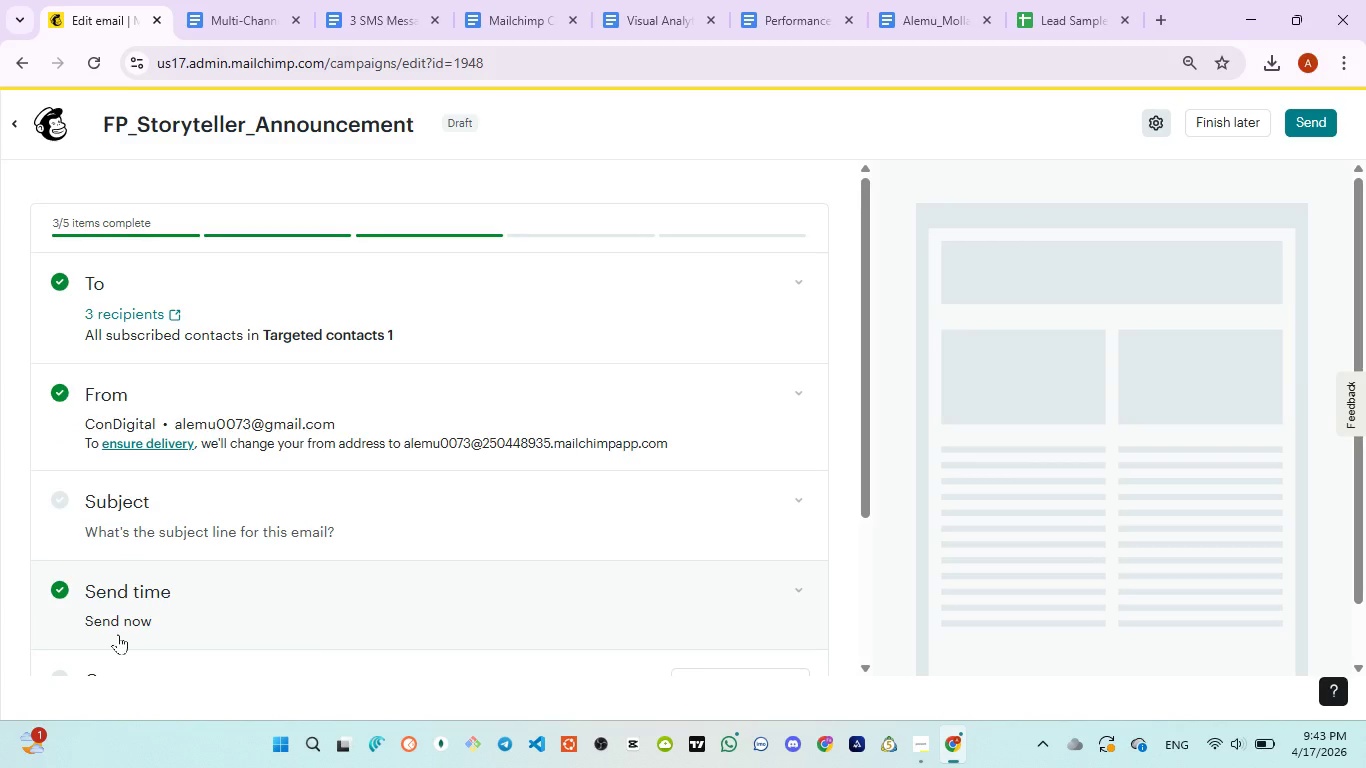 
scroll: coordinate [460, 460], scroll_direction: up, amount: 3.0
 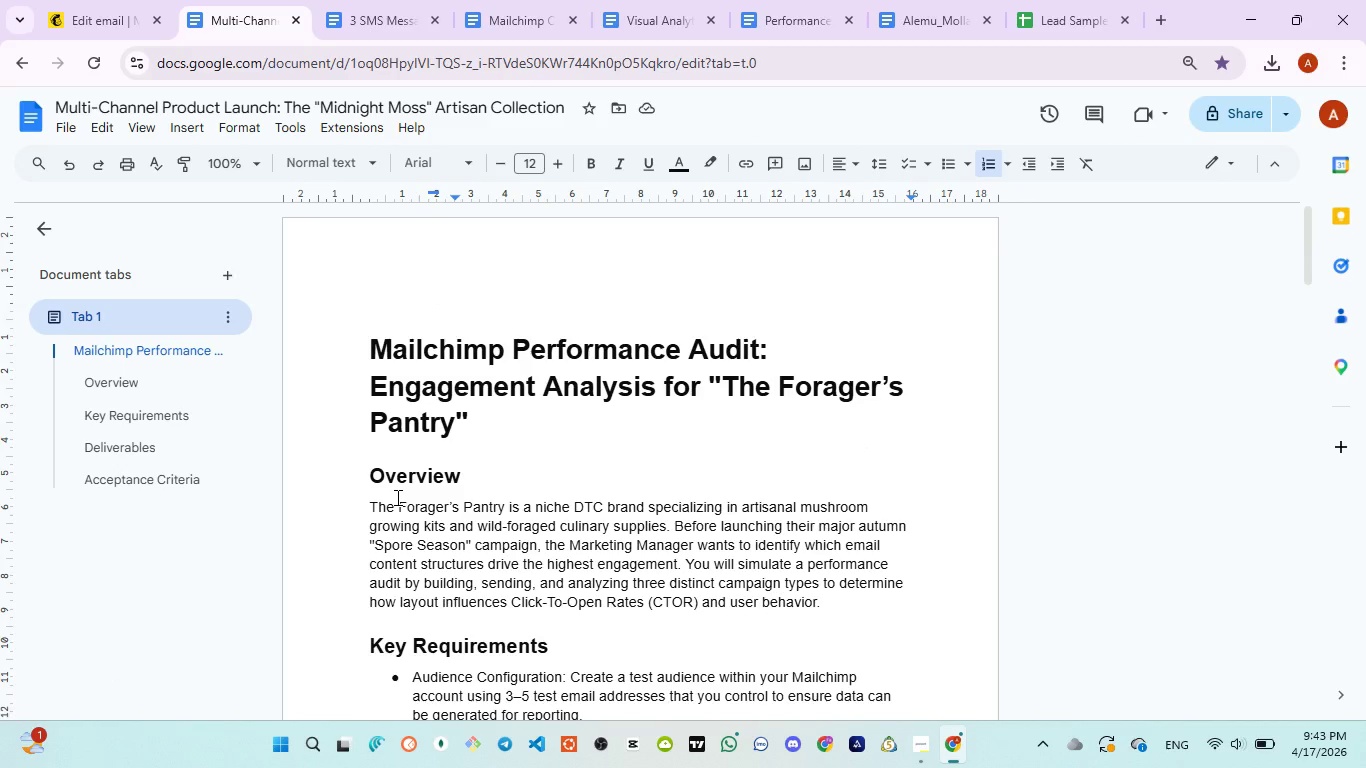 
left_click_drag(start_coordinate=[401, 499], to_coordinate=[504, 505])
 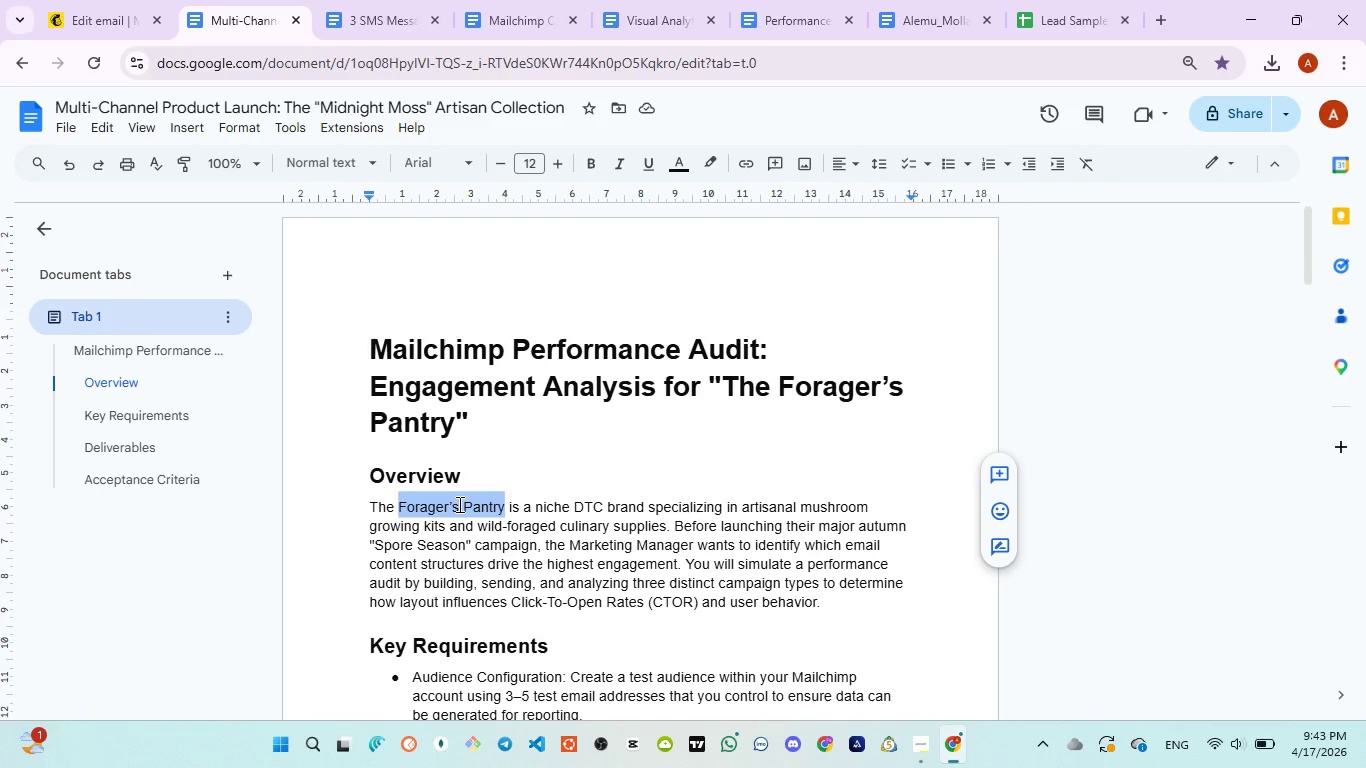 
right_click([458, 504])
 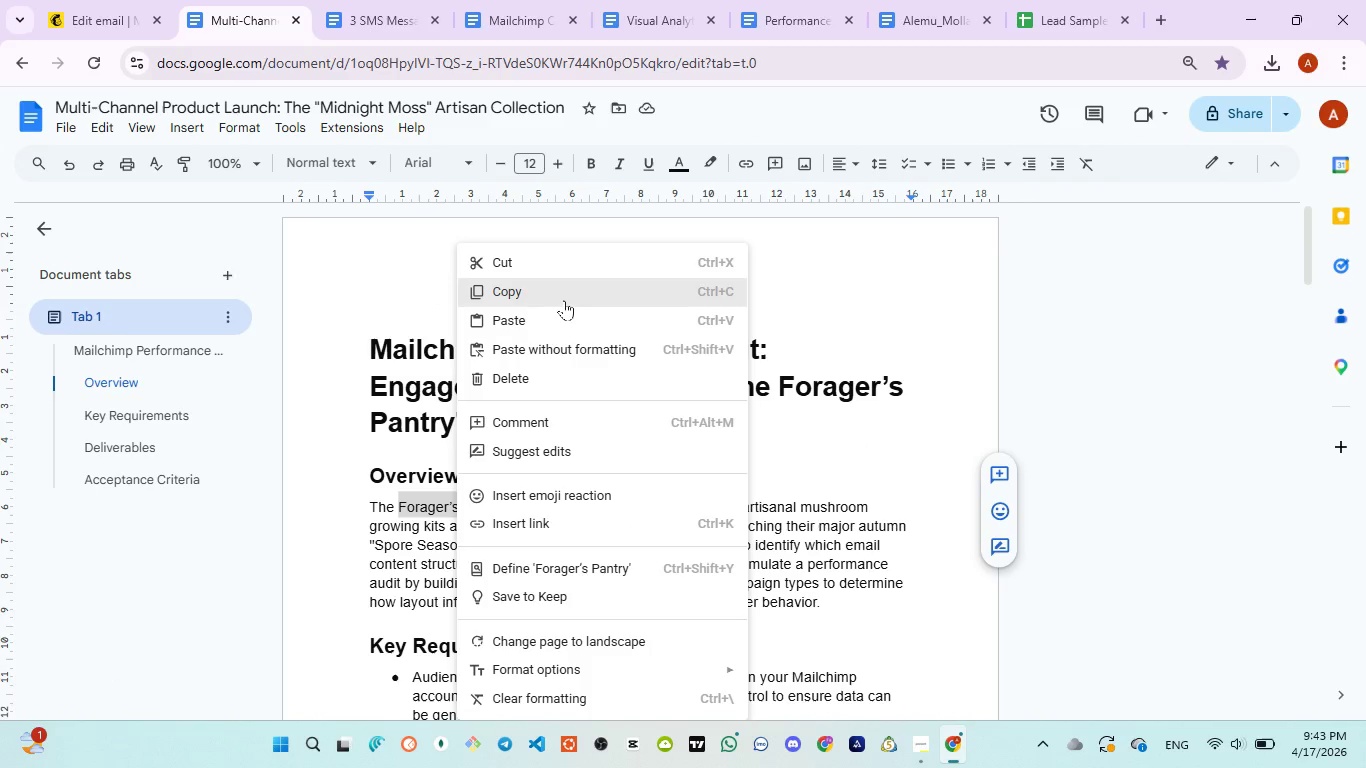 
left_click([564, 298])
 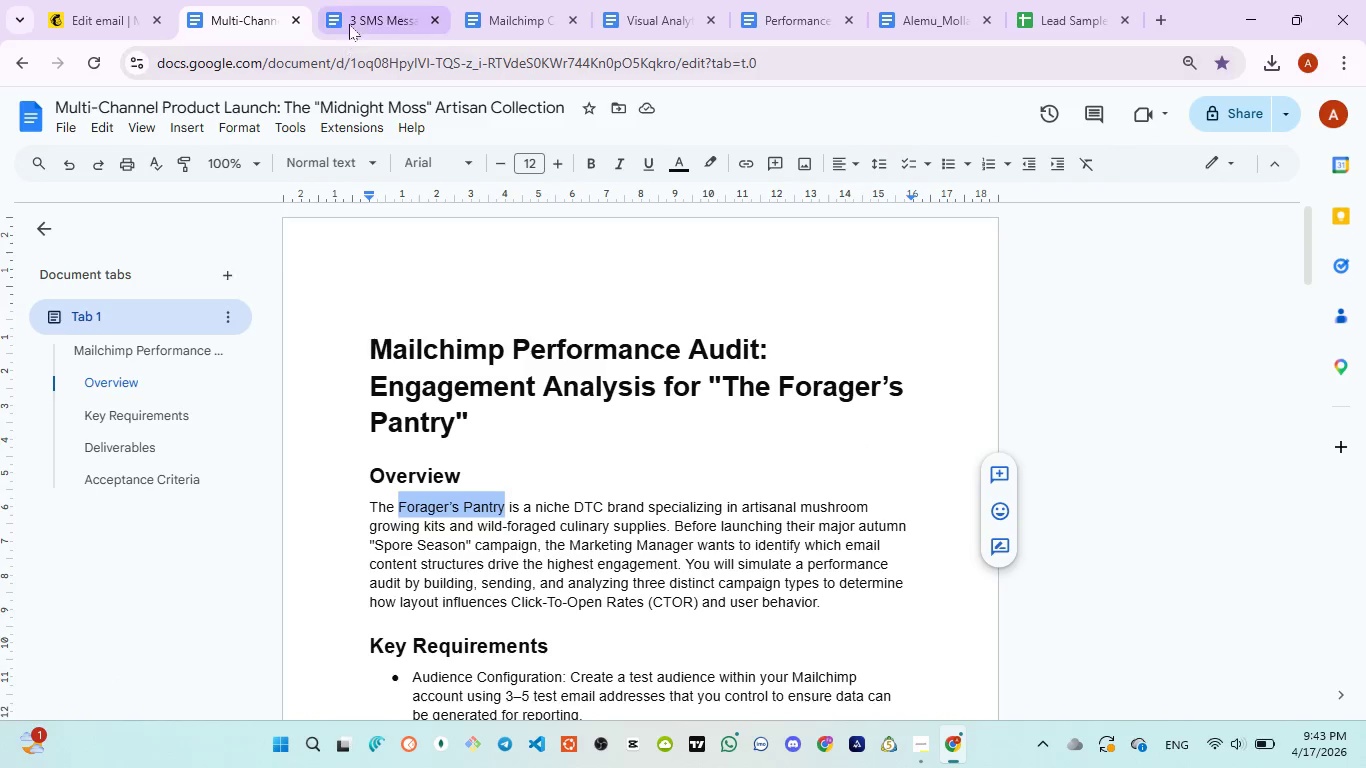 
left_click([349, 22])
 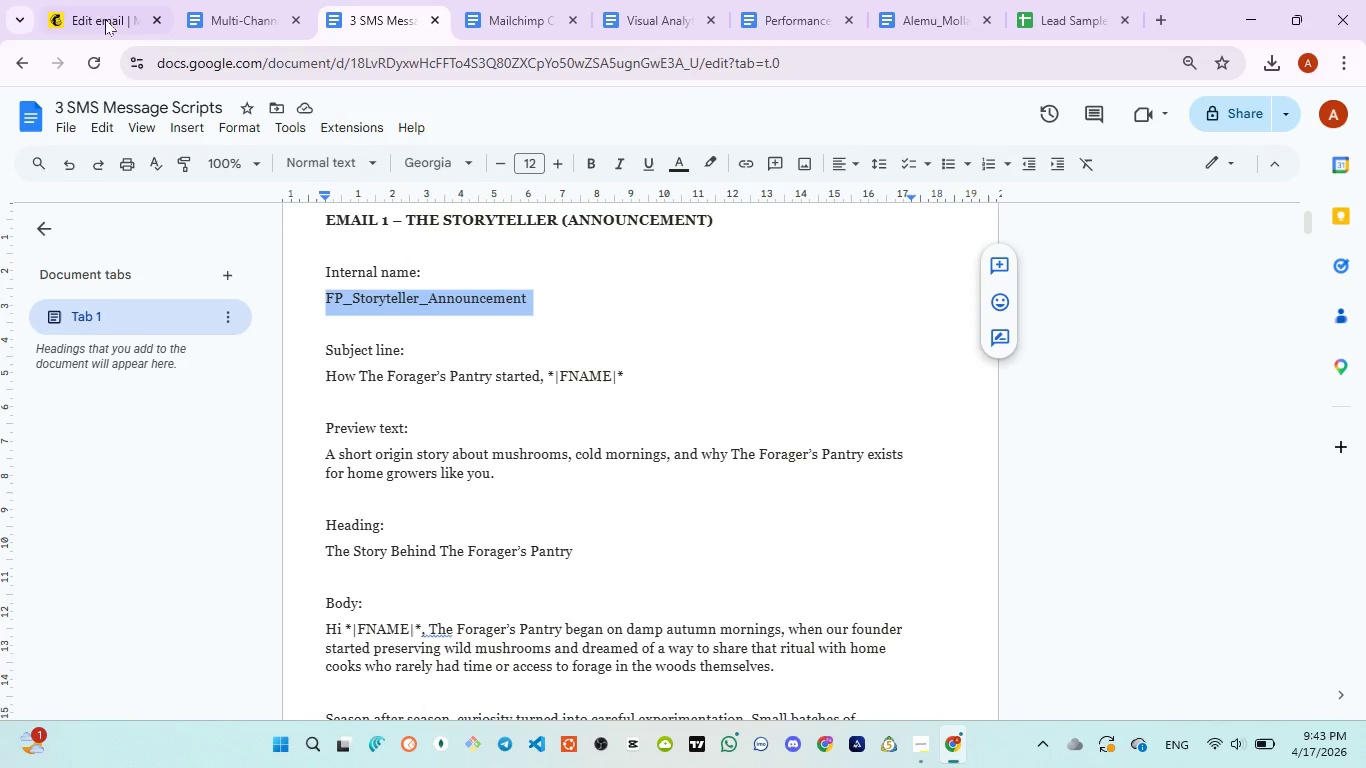 
left_click([101, 16])
 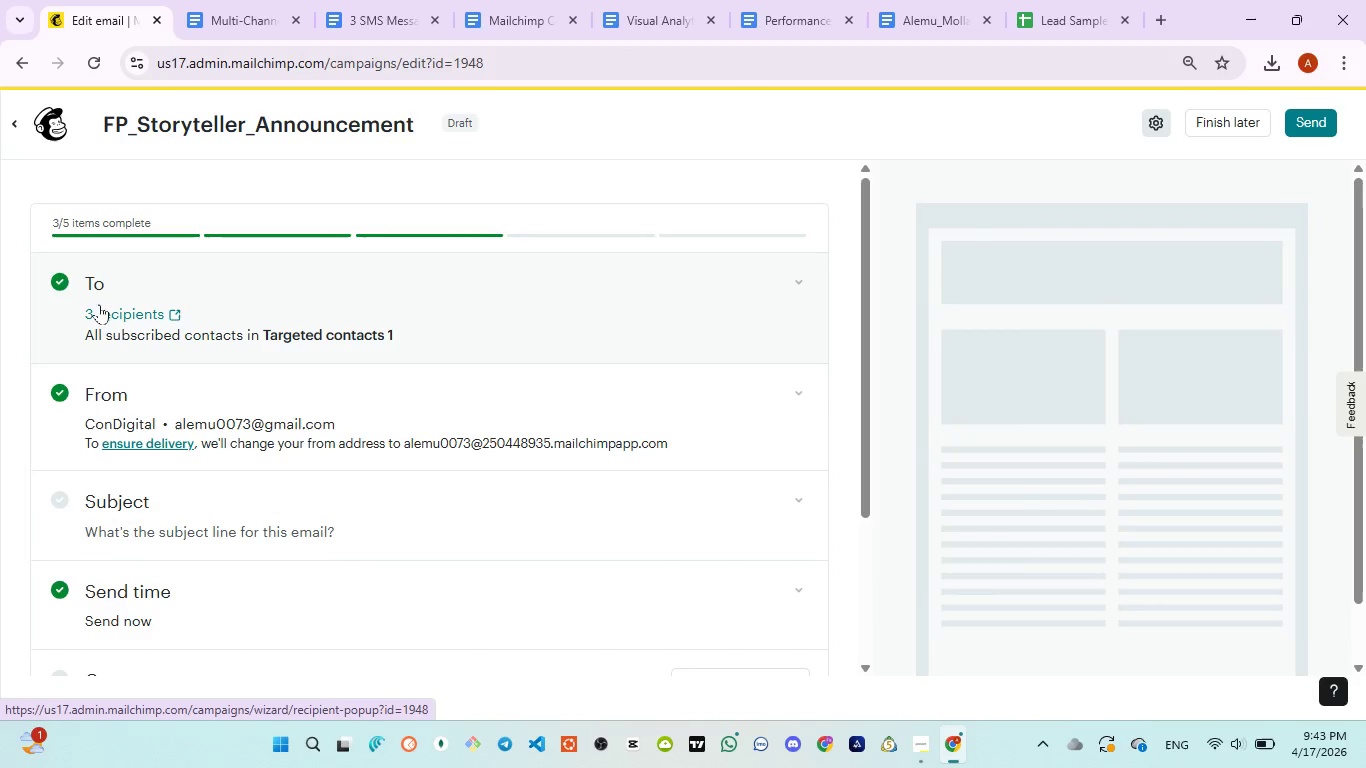 
left_click([114, 405])
 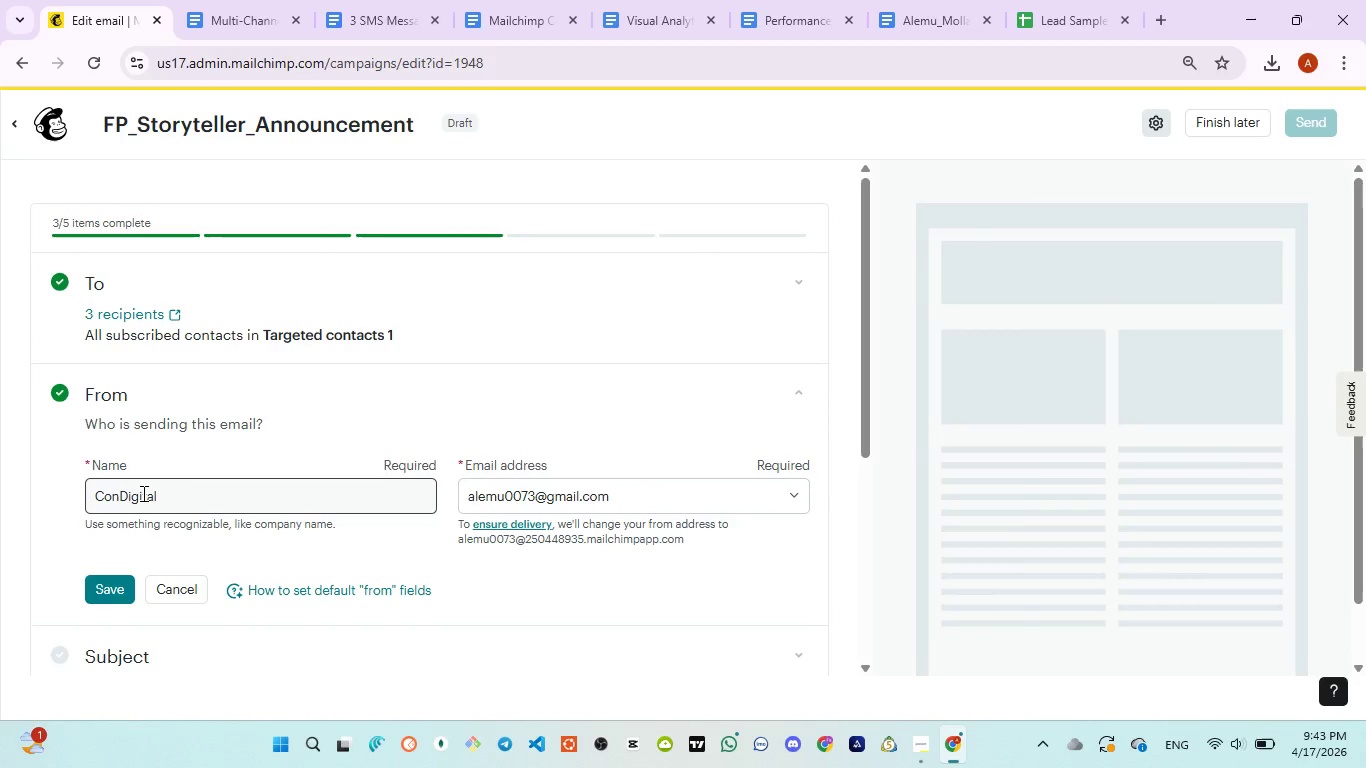 
double_click([142, 493])
 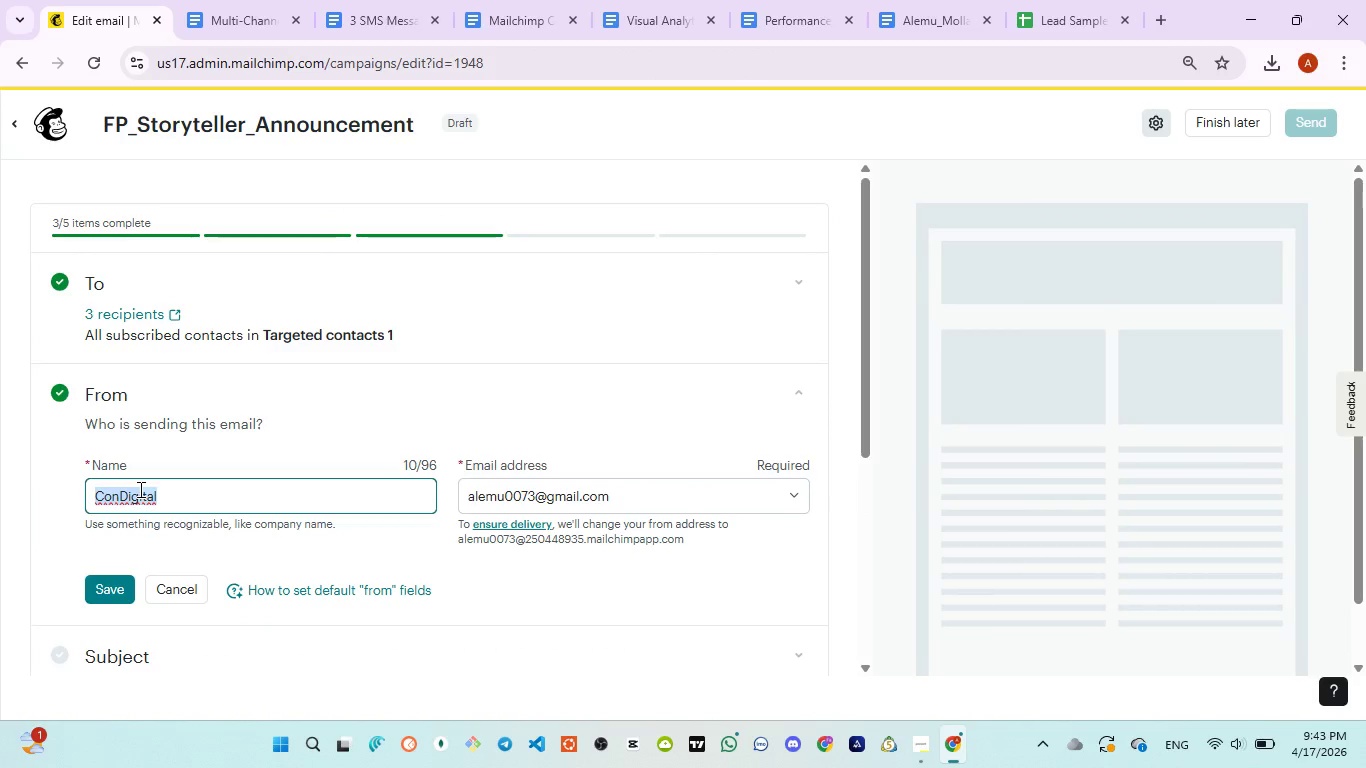 
type(For)
 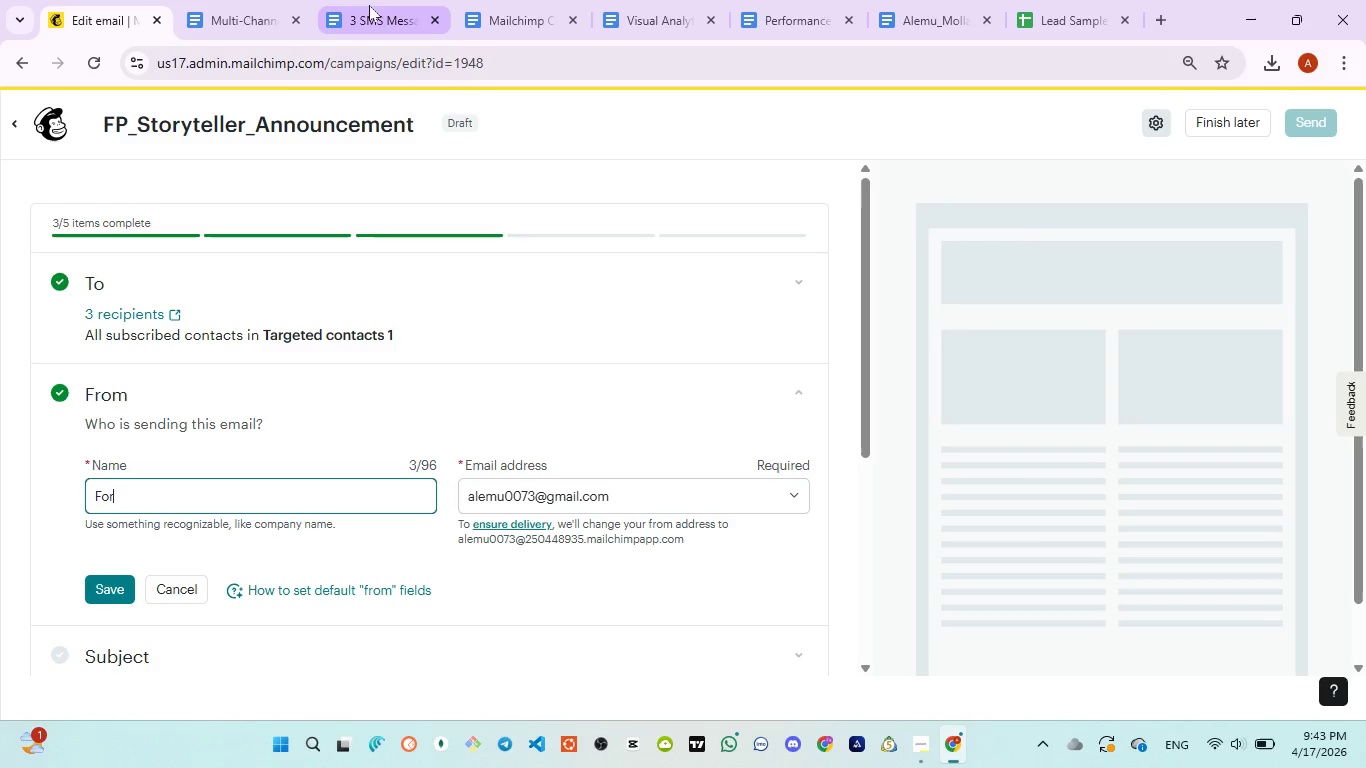 
left_click([361, 11])
 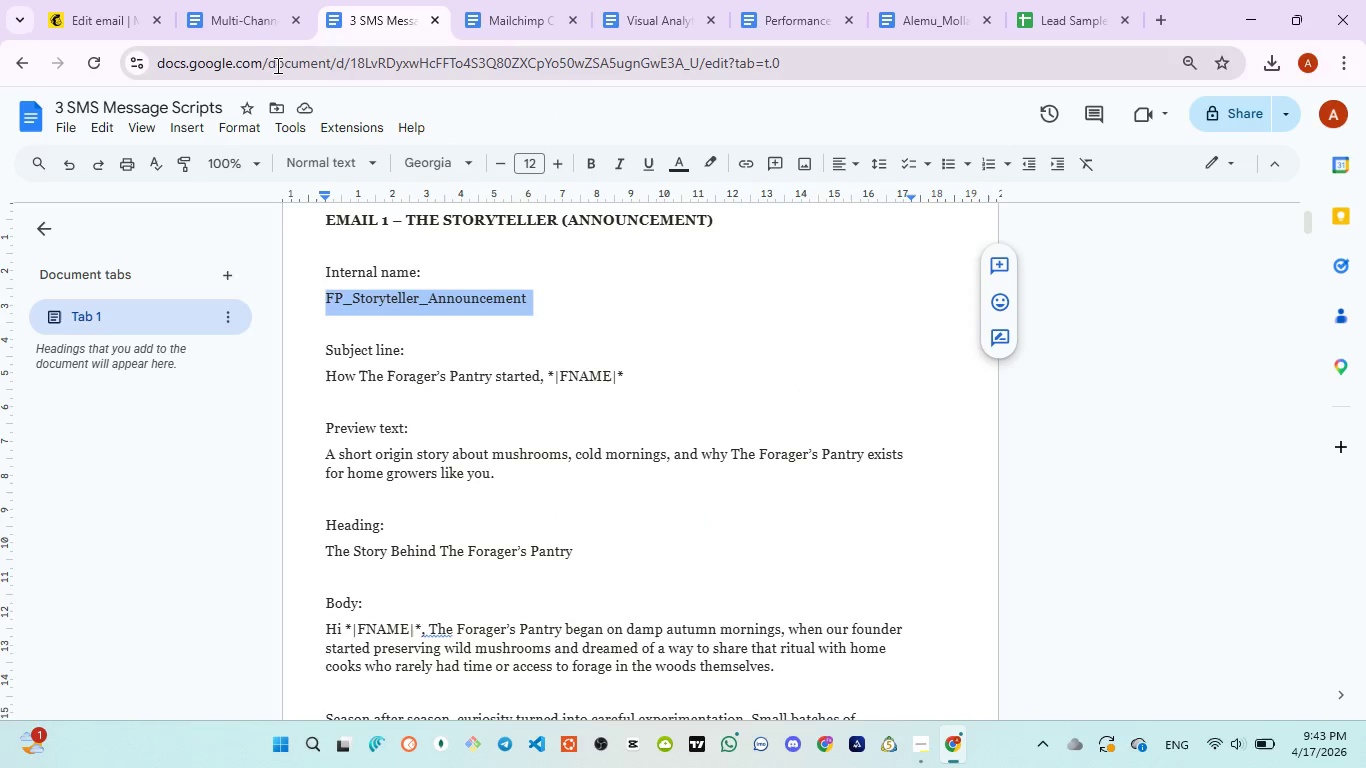 
left_click([239, 30])
 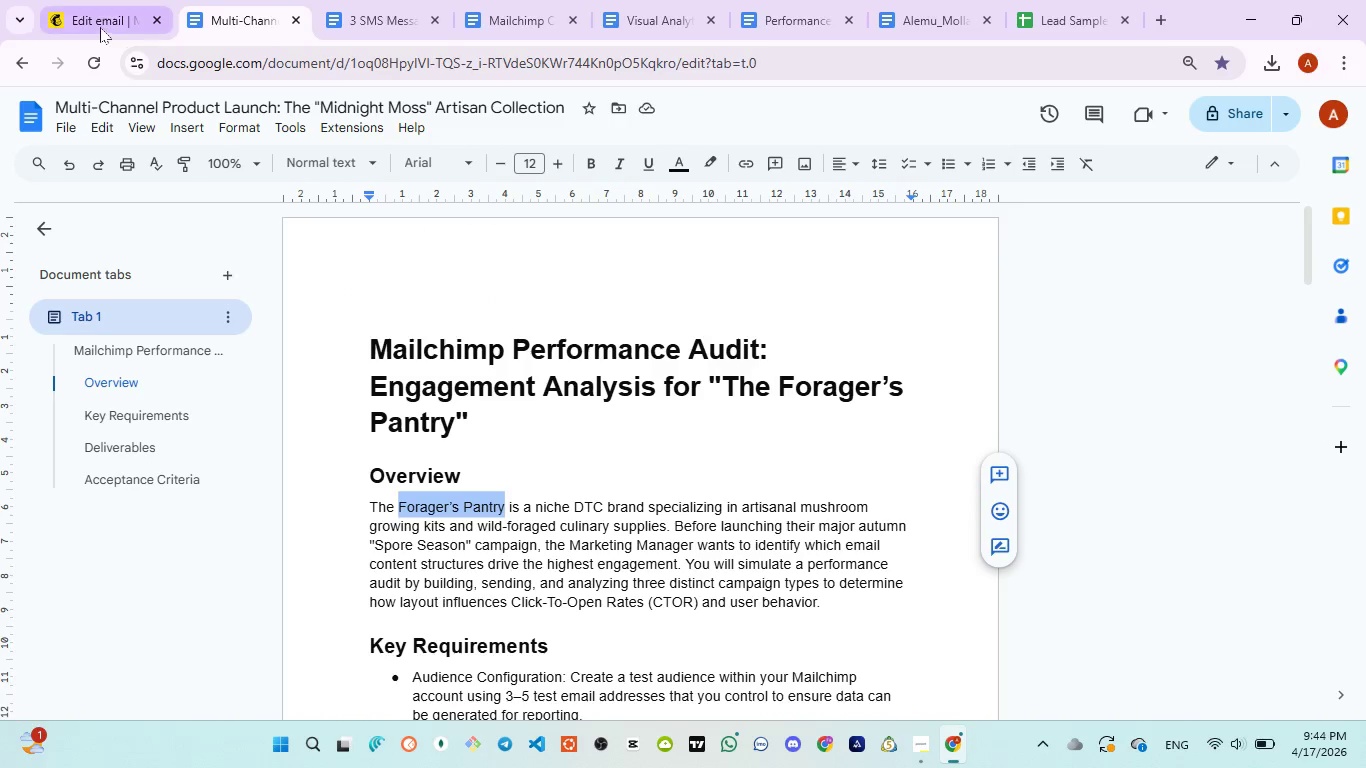 
left_click([99, 27])
 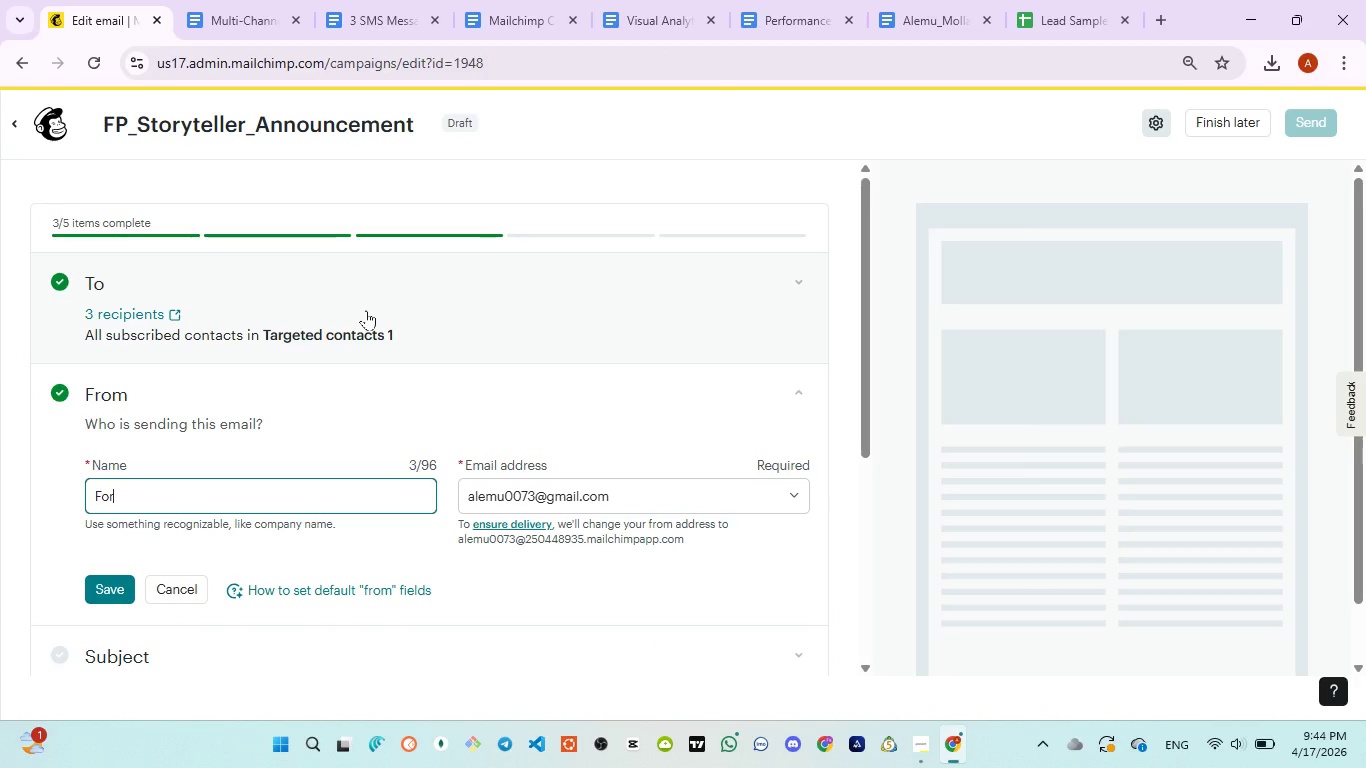 
type(ager's Pantry)
 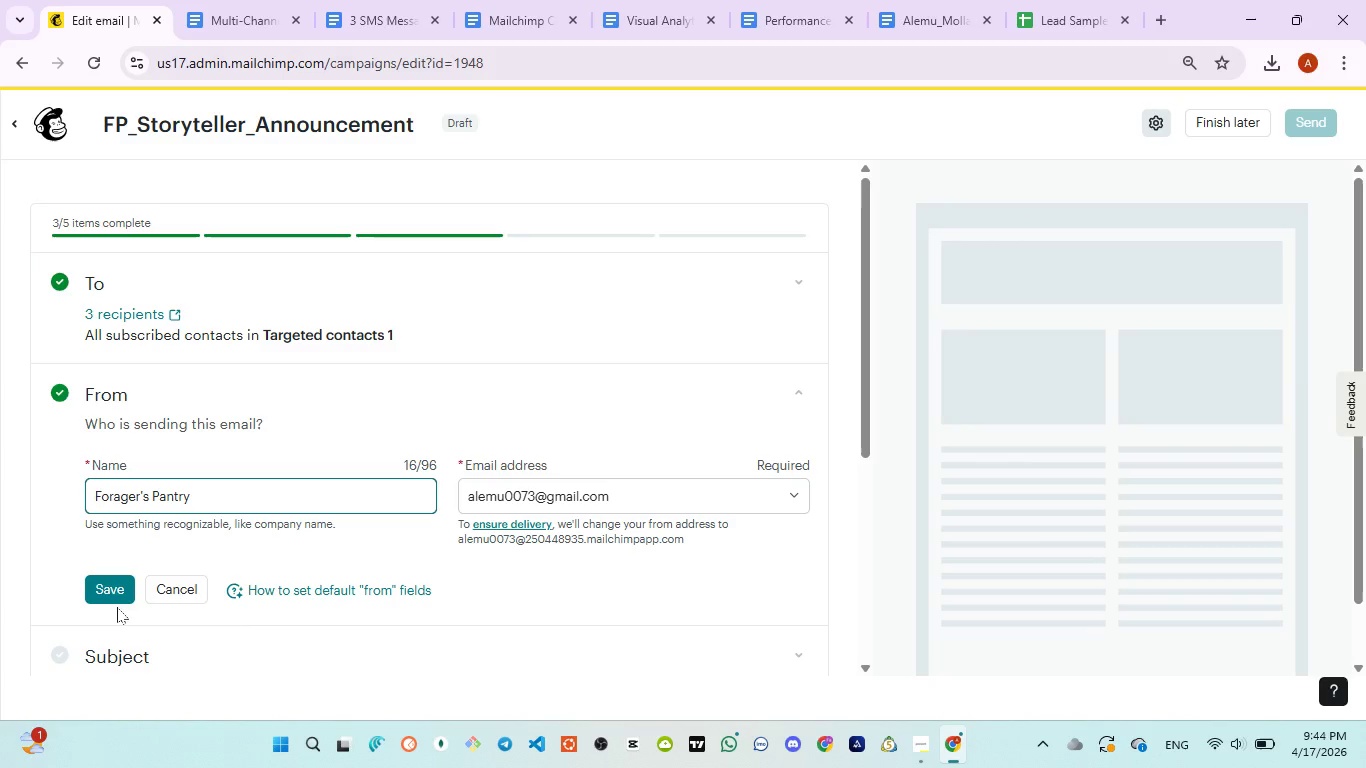 
left_click([116, 597])
 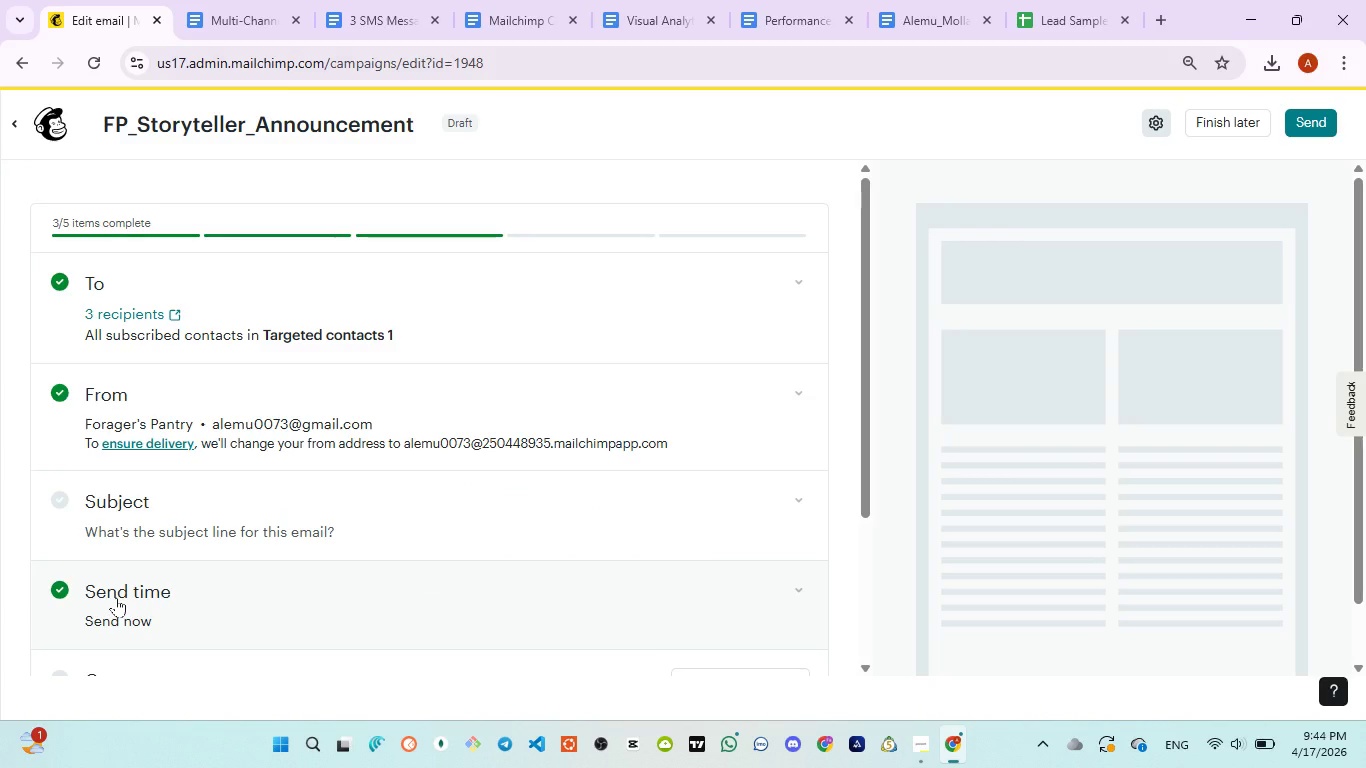 
wait(17.52)
 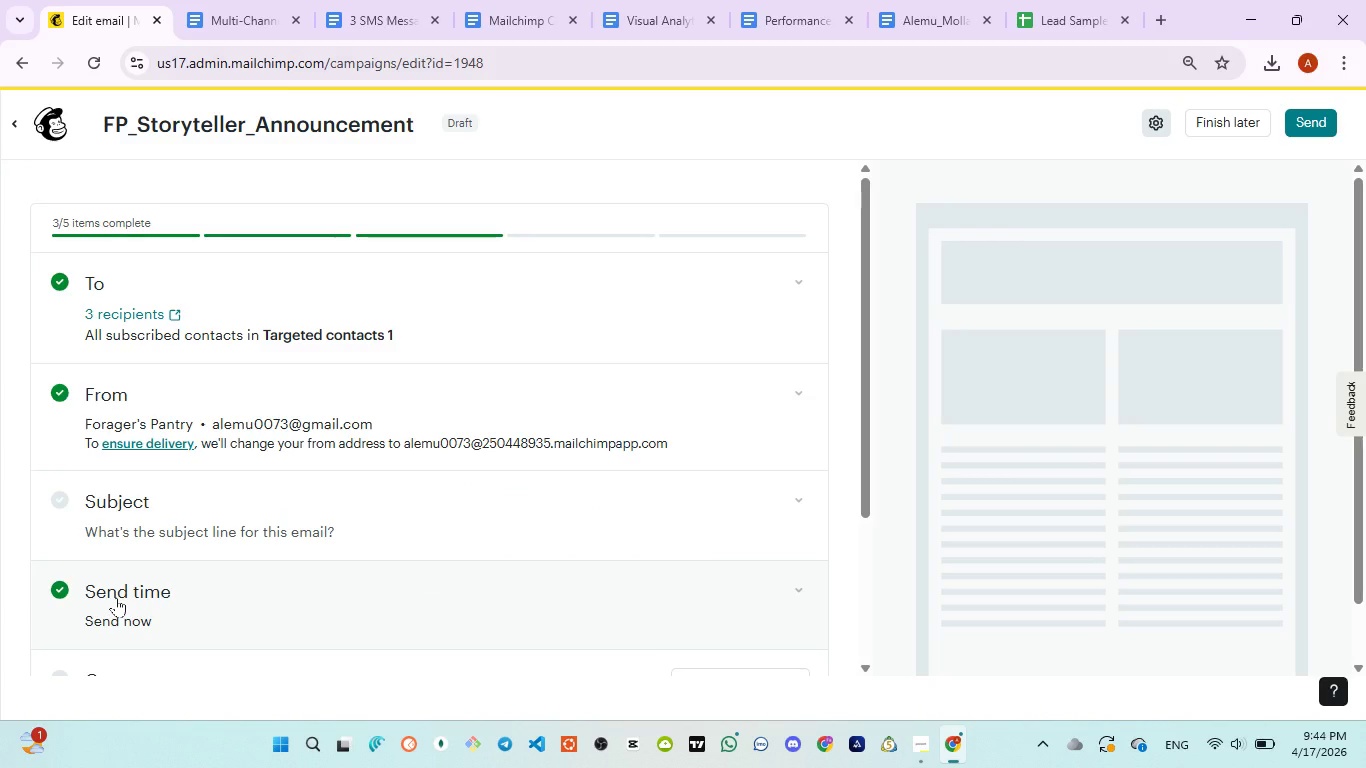 
left_click([160, 506])
 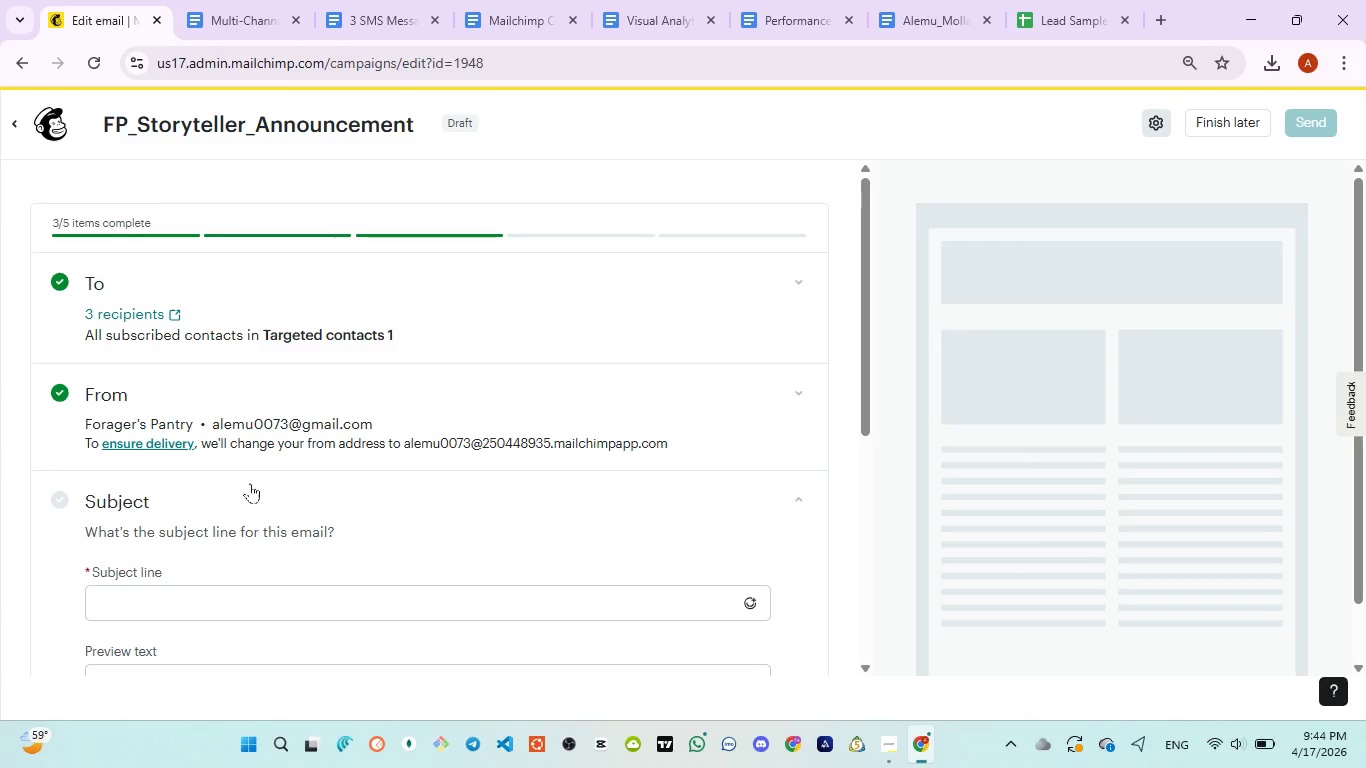 
scroll: coordinate [249, 485], scroll_direction: down, amount: 3.0
 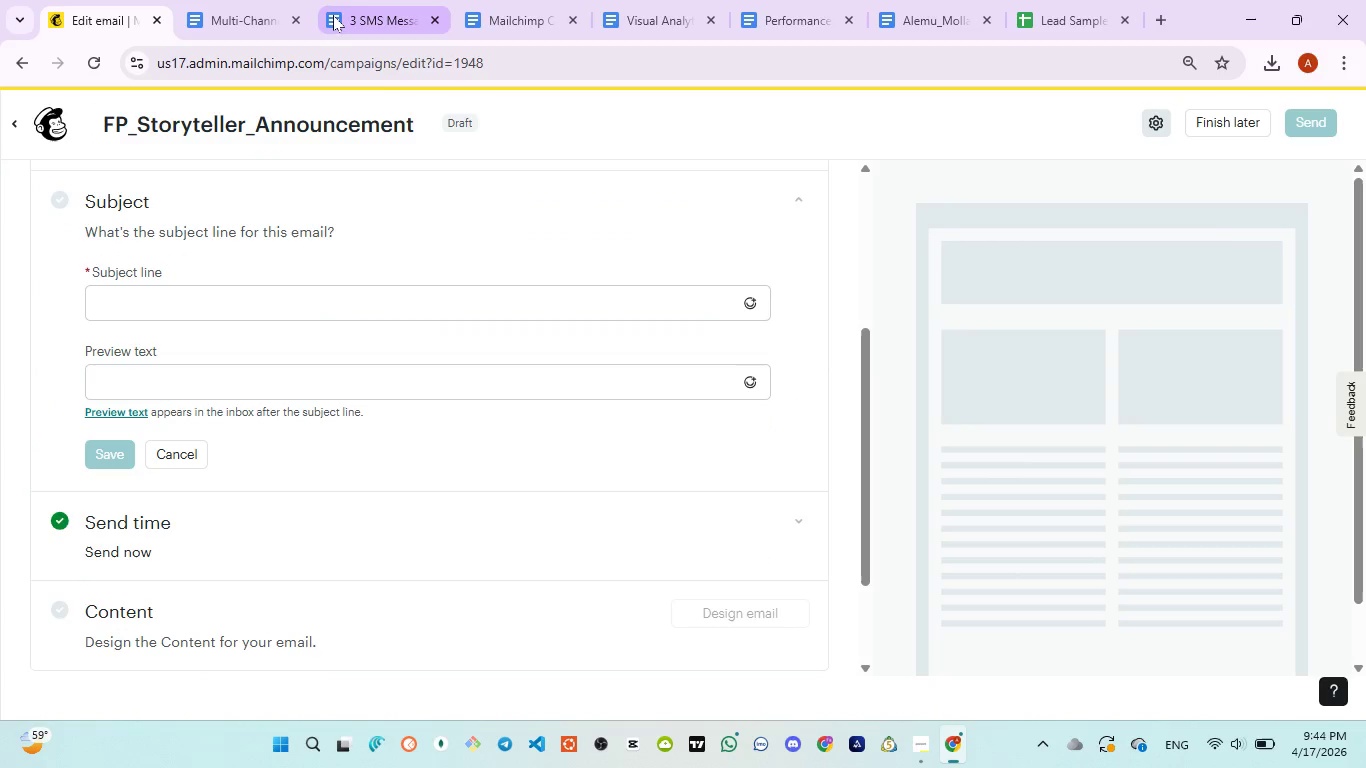 
left_click([358, 13])
 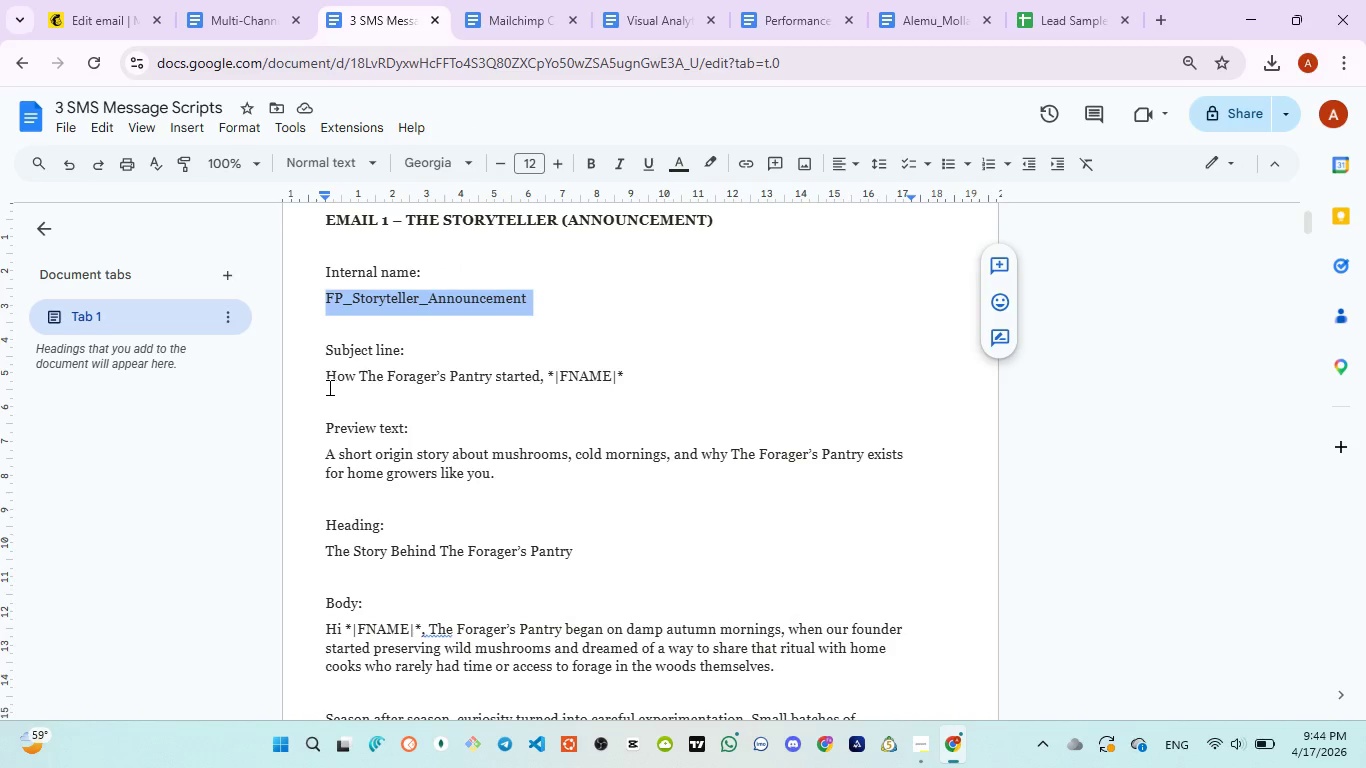 
left_click_drag(start_coordinate=[328, 382], to_coordinate=[647, 385])
 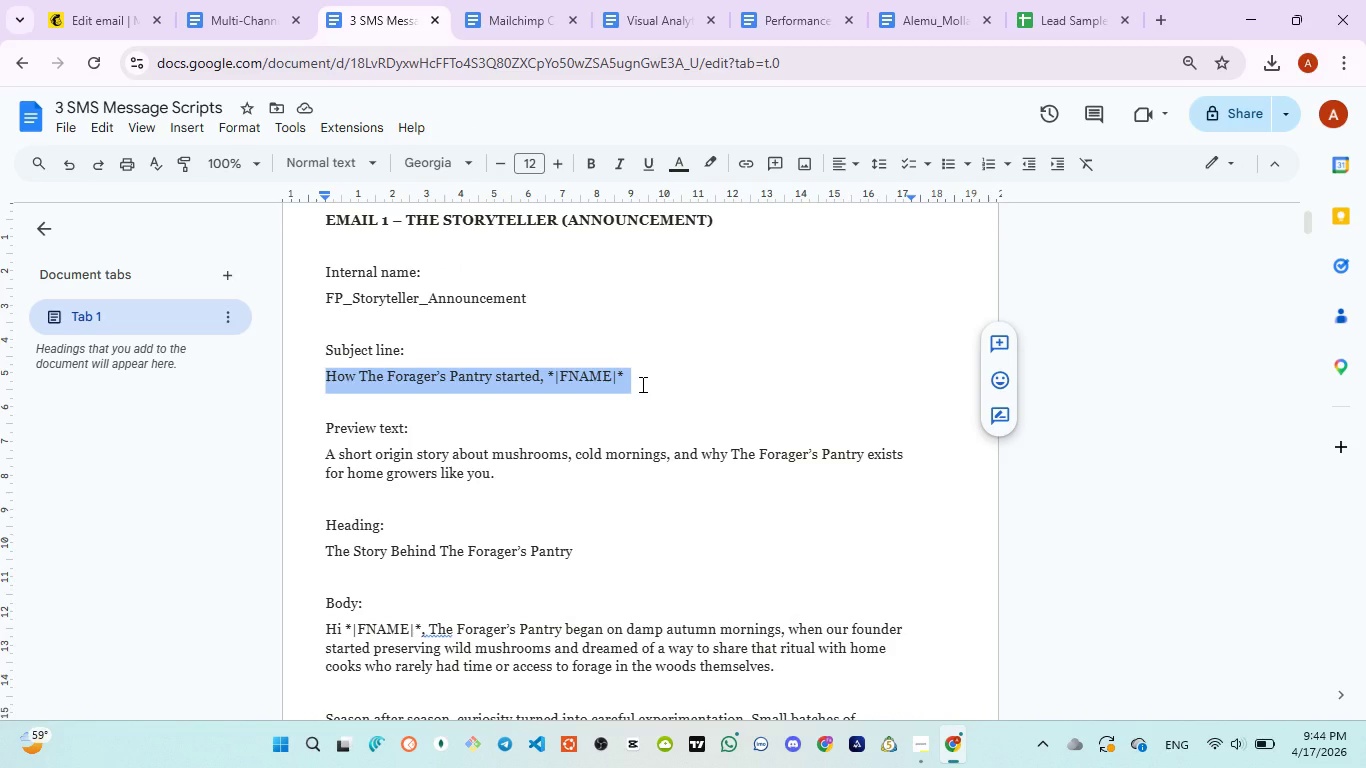 
key(Control+C)
 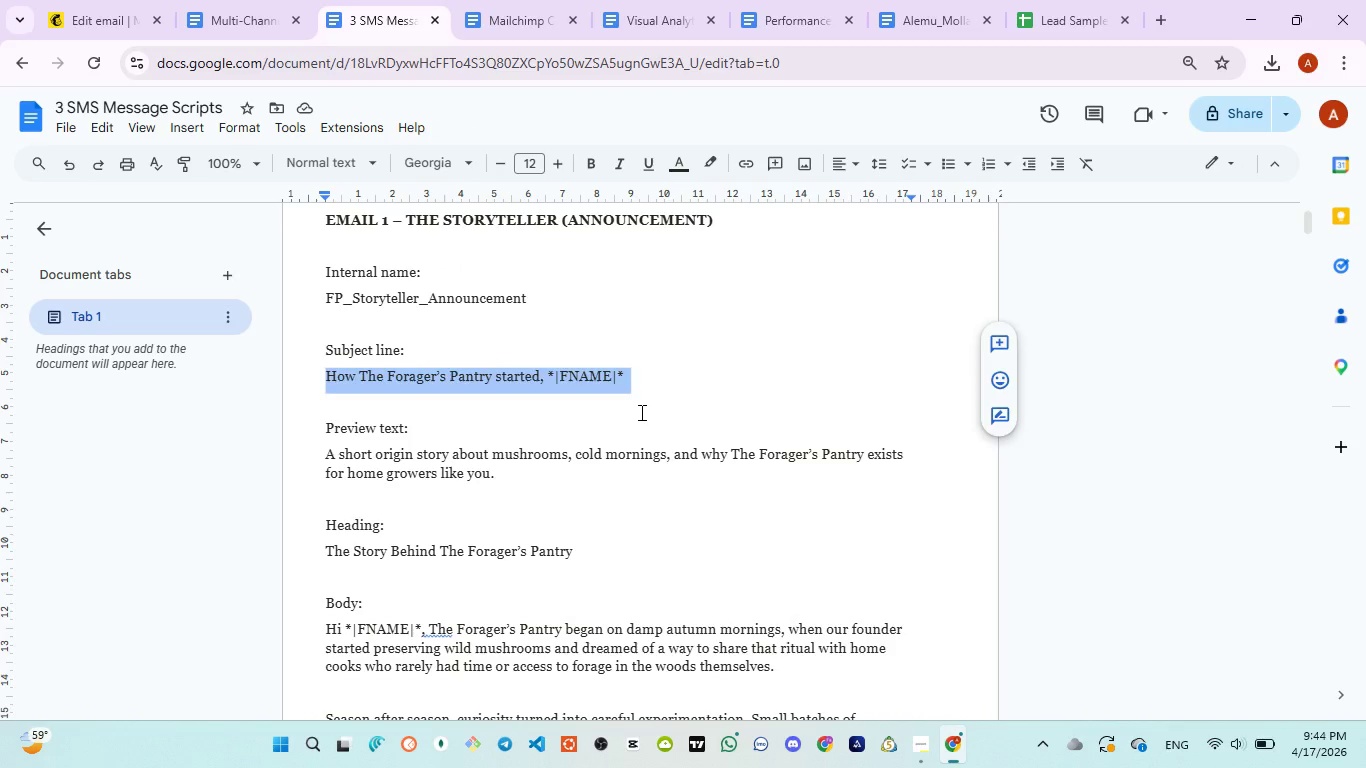 
left_click([640, 412])
 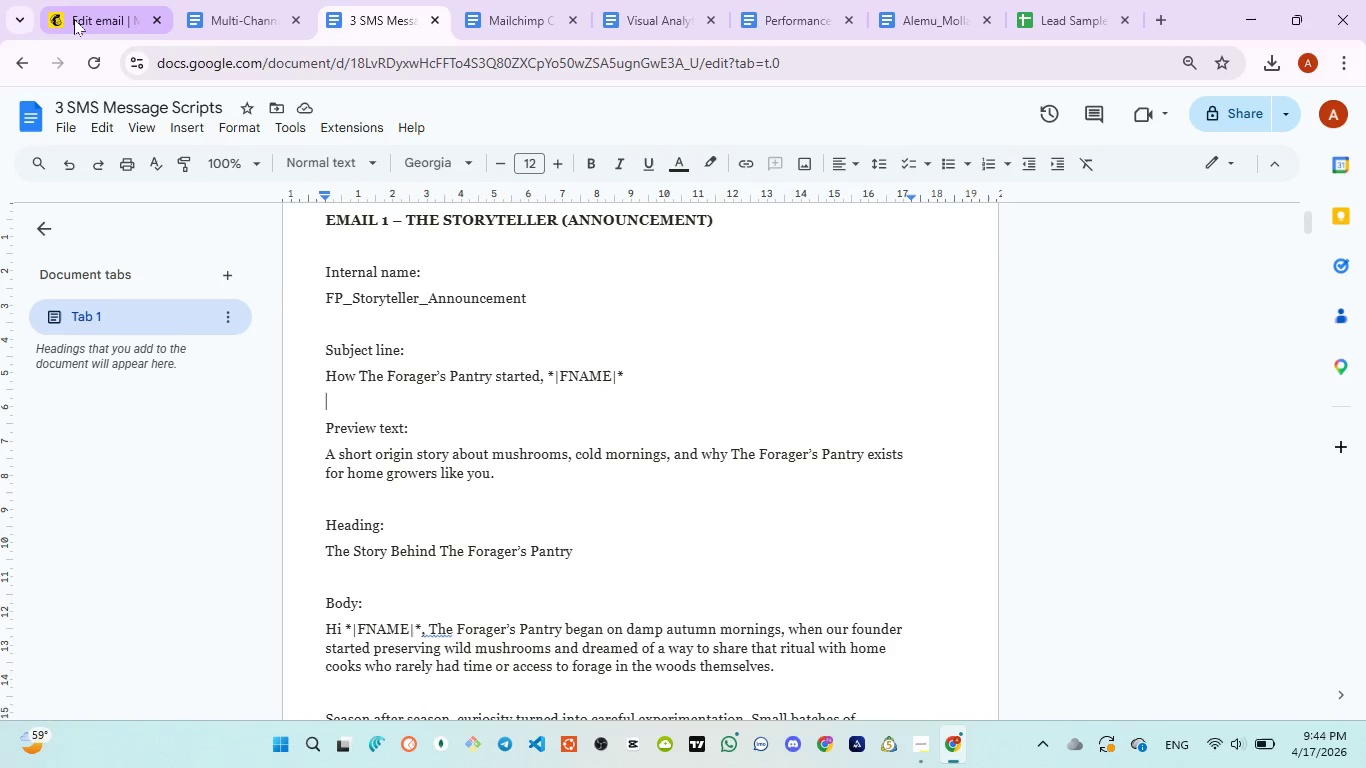 
left_click([74, 19])
 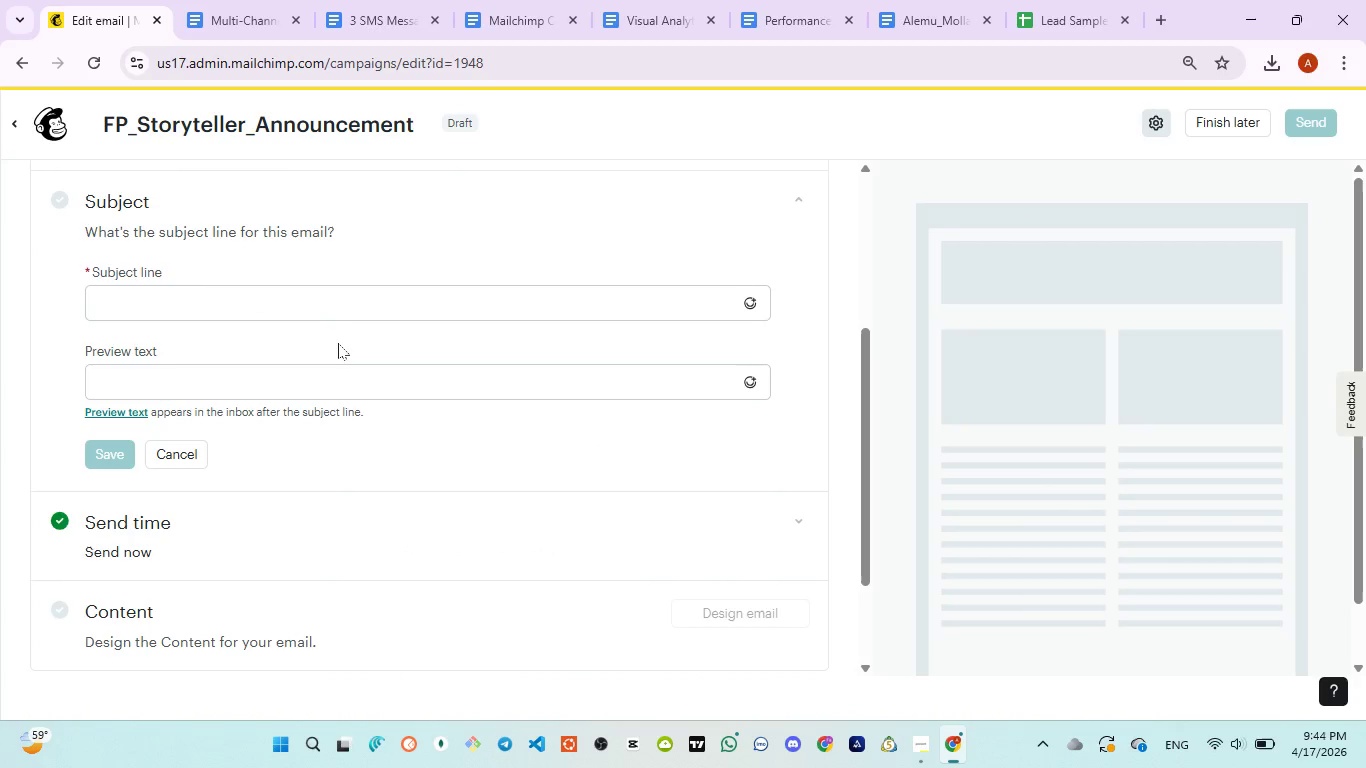 
left_click([353, 307])
 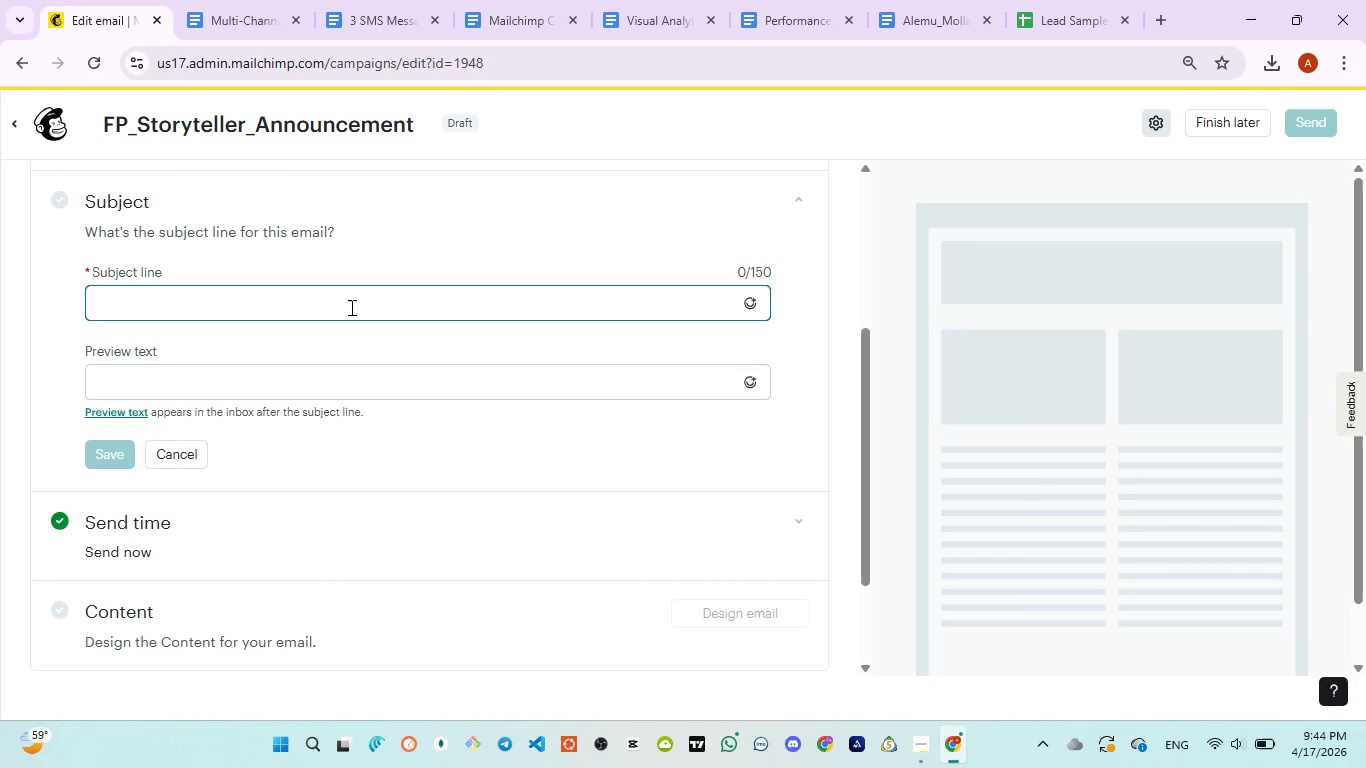 
type(How th)
key(Backspace)
key(Backspace)
type(TE)
key(Backspace)
type(he Forager's Pantry started, ()
key(Backspace)
type(*|FNAME|*)
 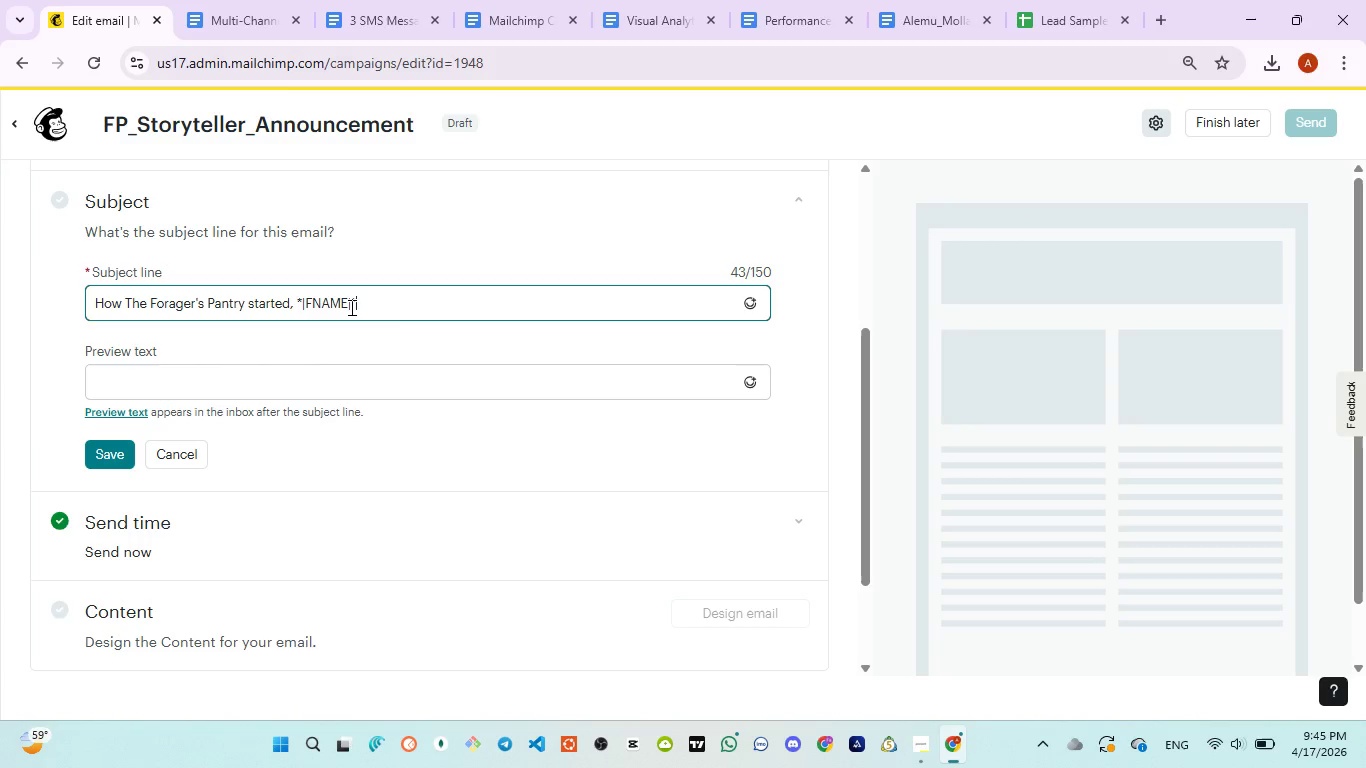 
key(Control+A)
 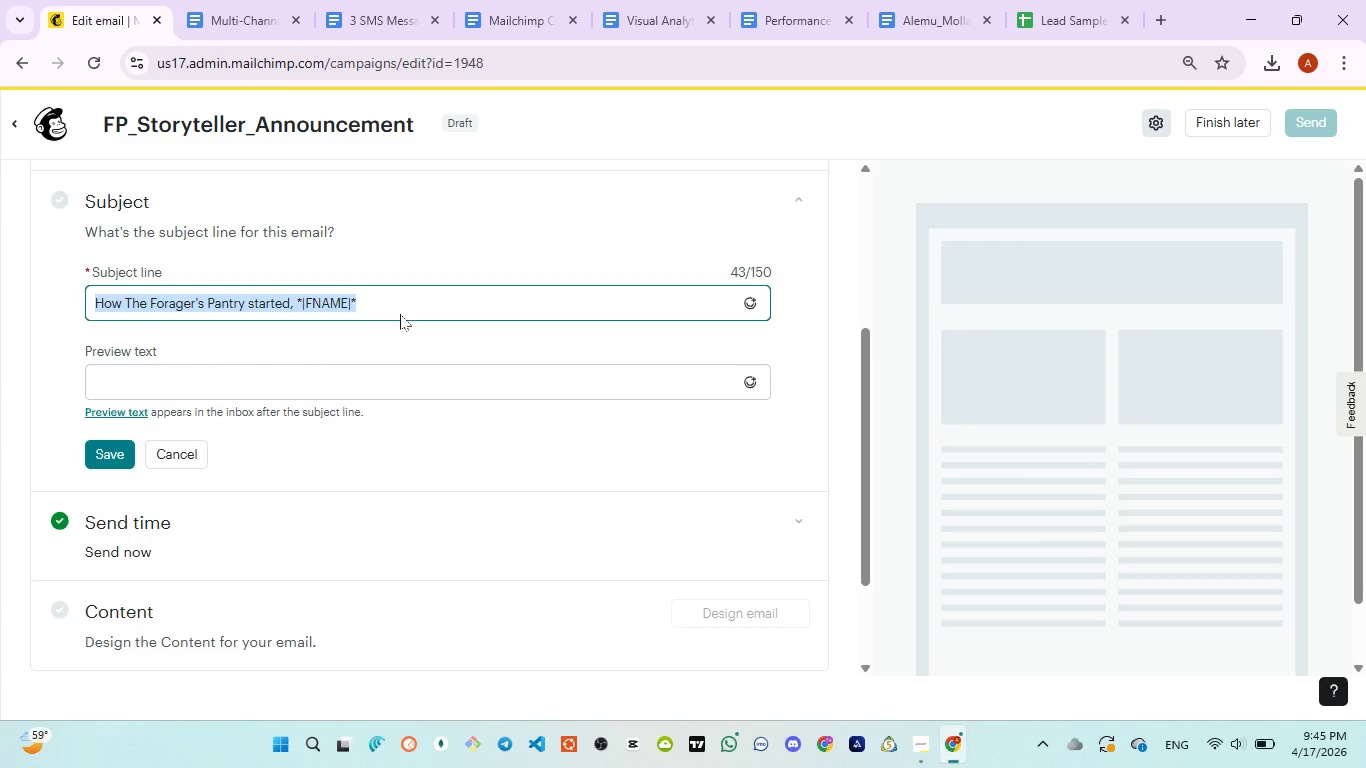 
key(Control+ControlLeft)
 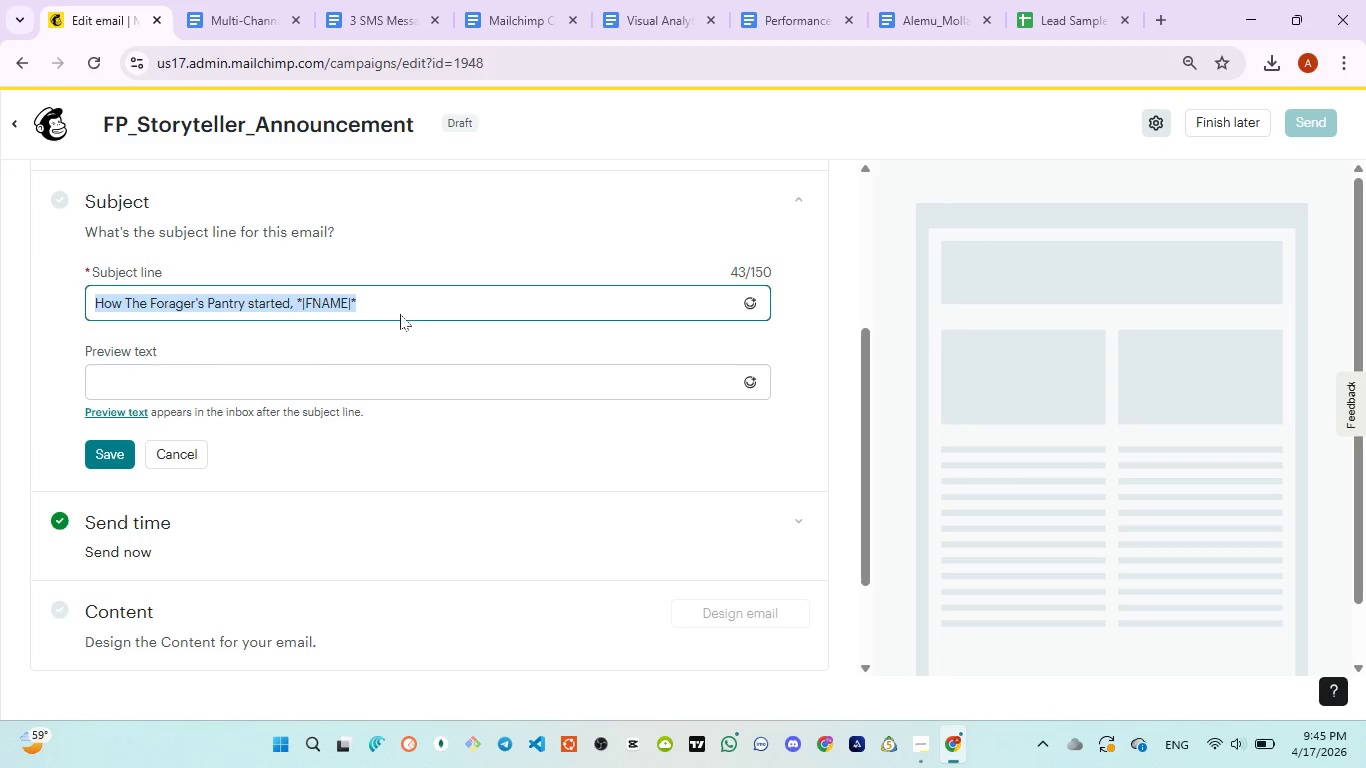 
key(Control+V)
 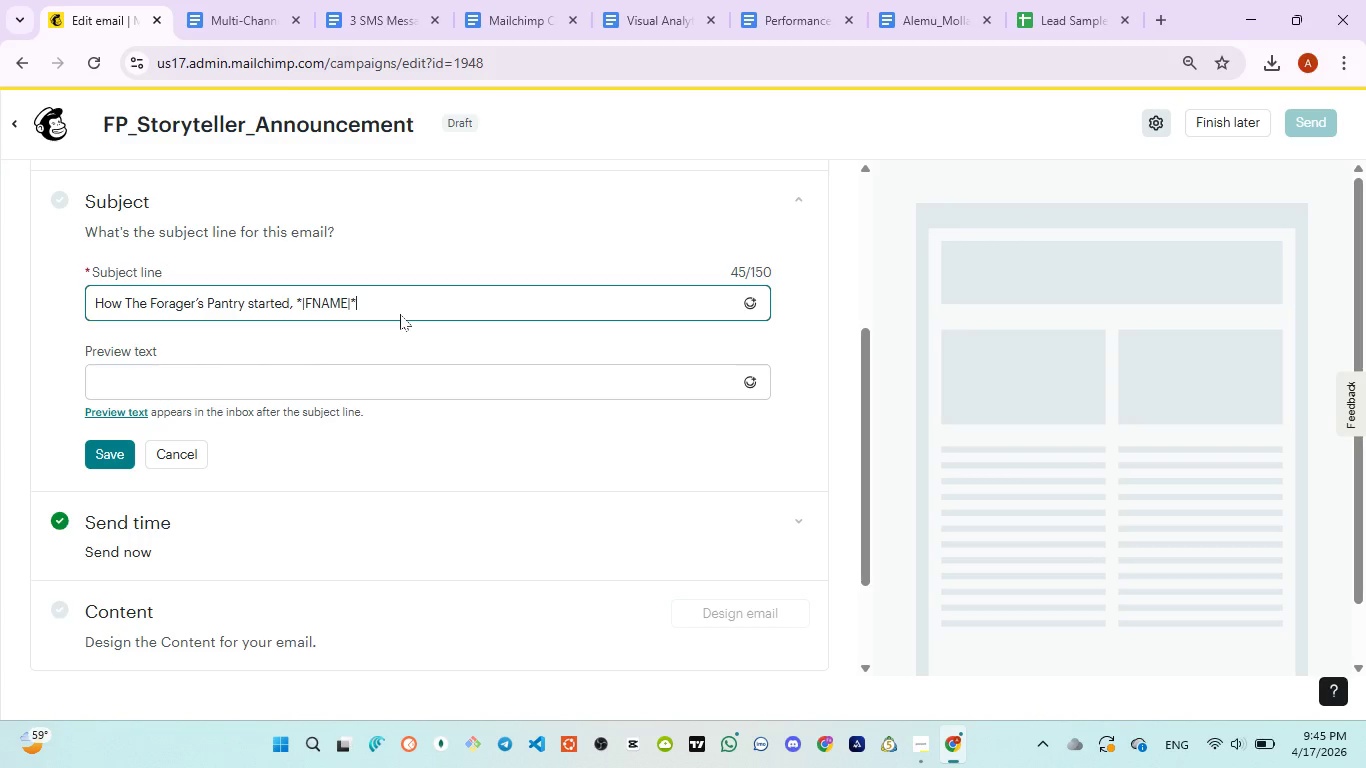 
wait(45.38)
 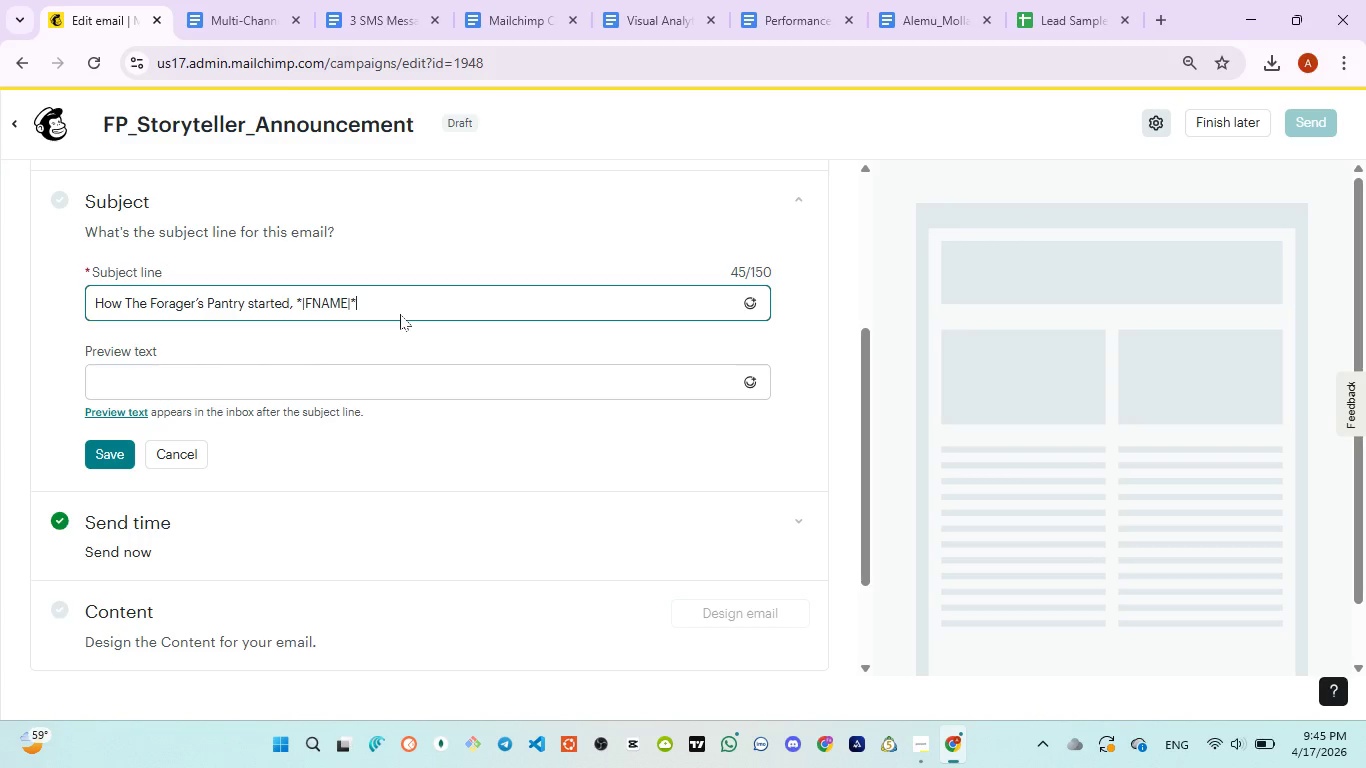 
left_click([365, 22])
 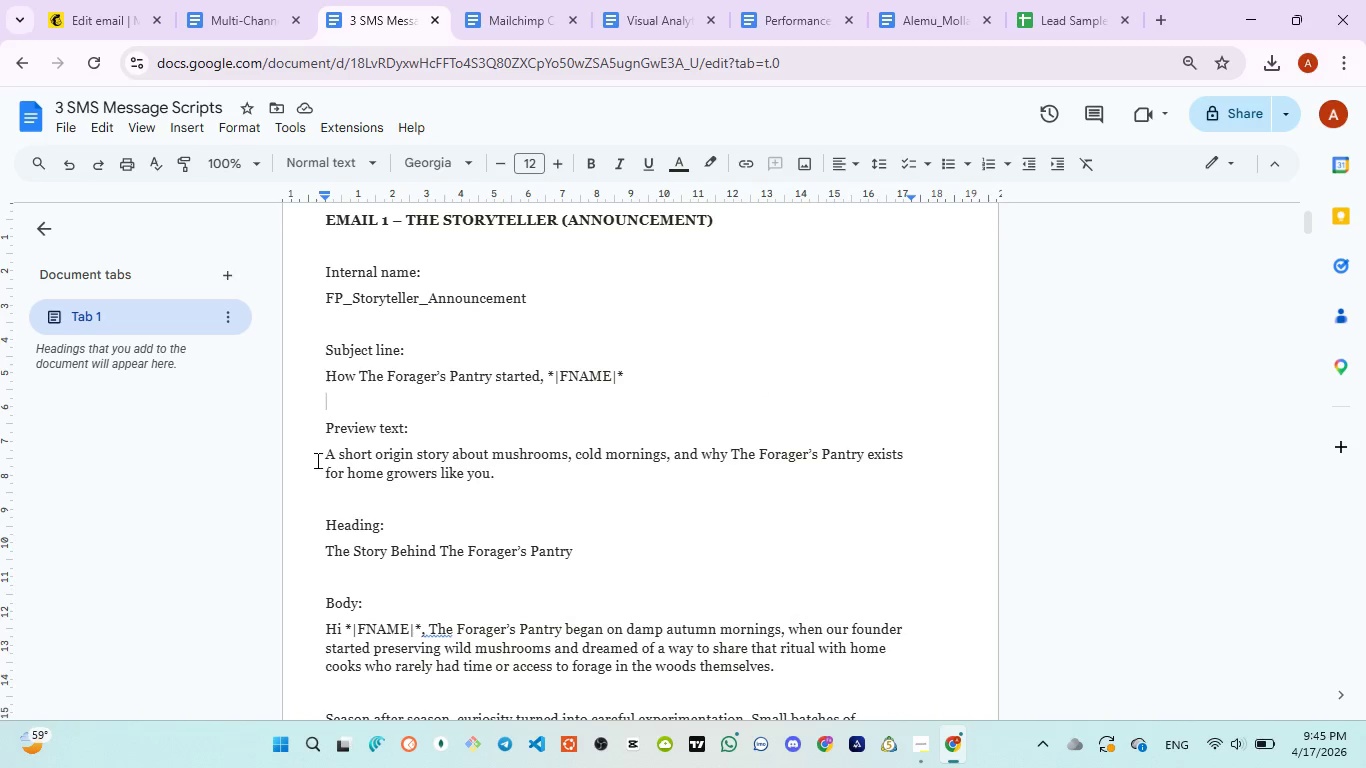 
left_click_drag(start_coordinate=[327, 455], to_coordinate=[505, 477])
 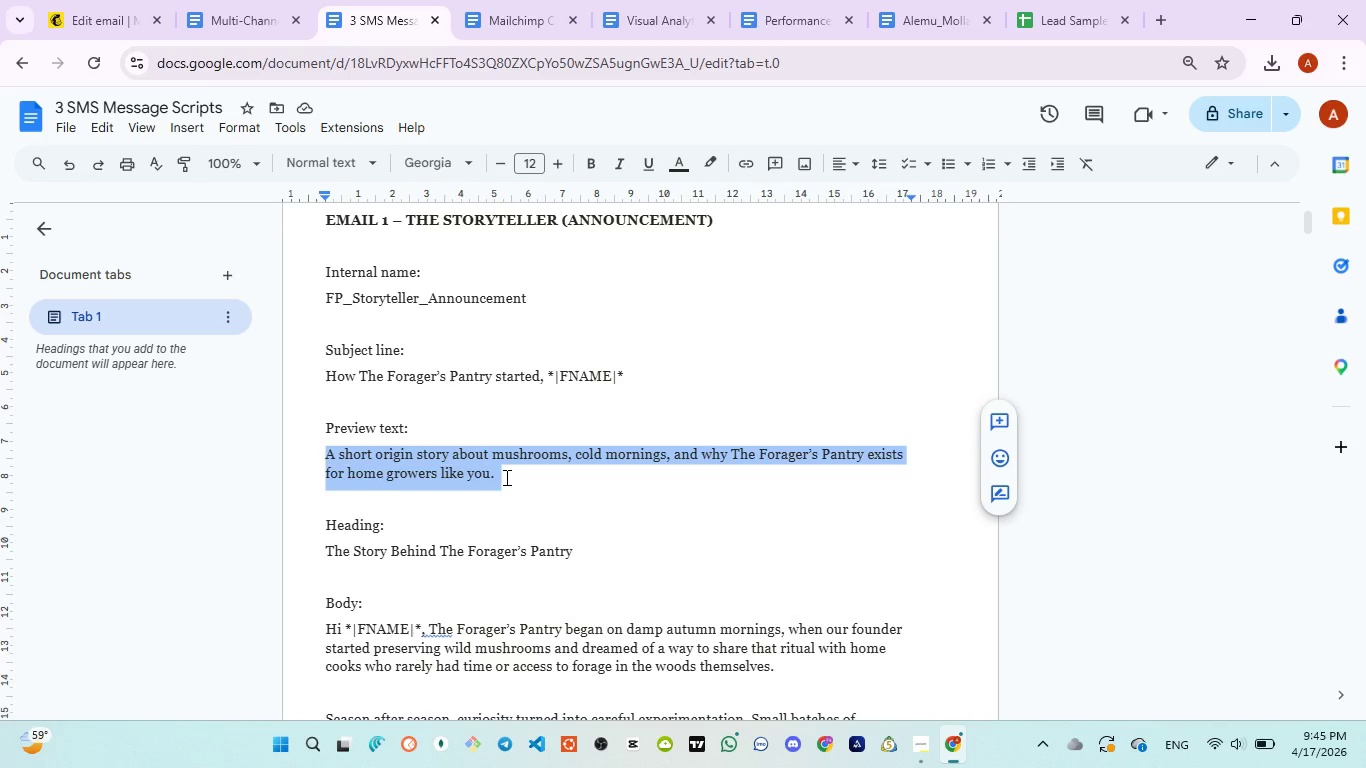 
key(Control+C)
 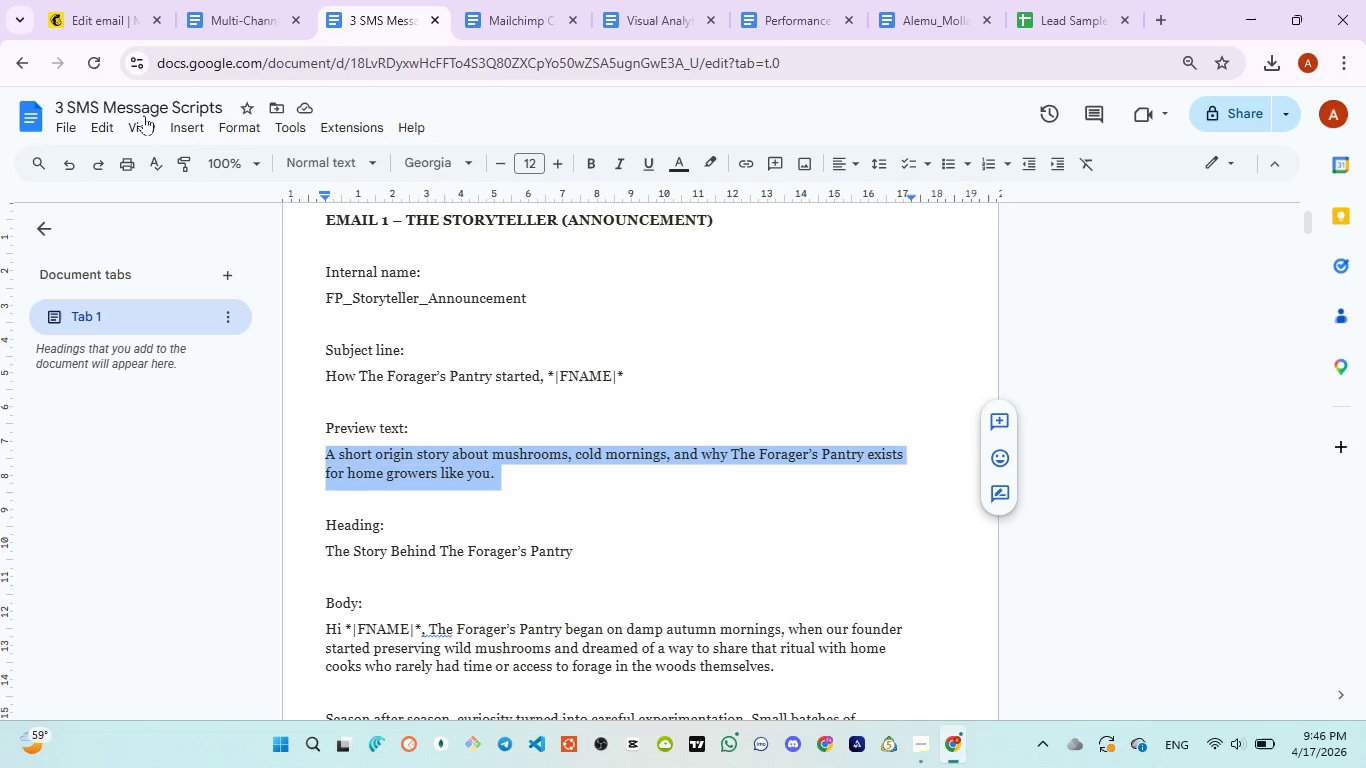 
left_click([85, 24])
 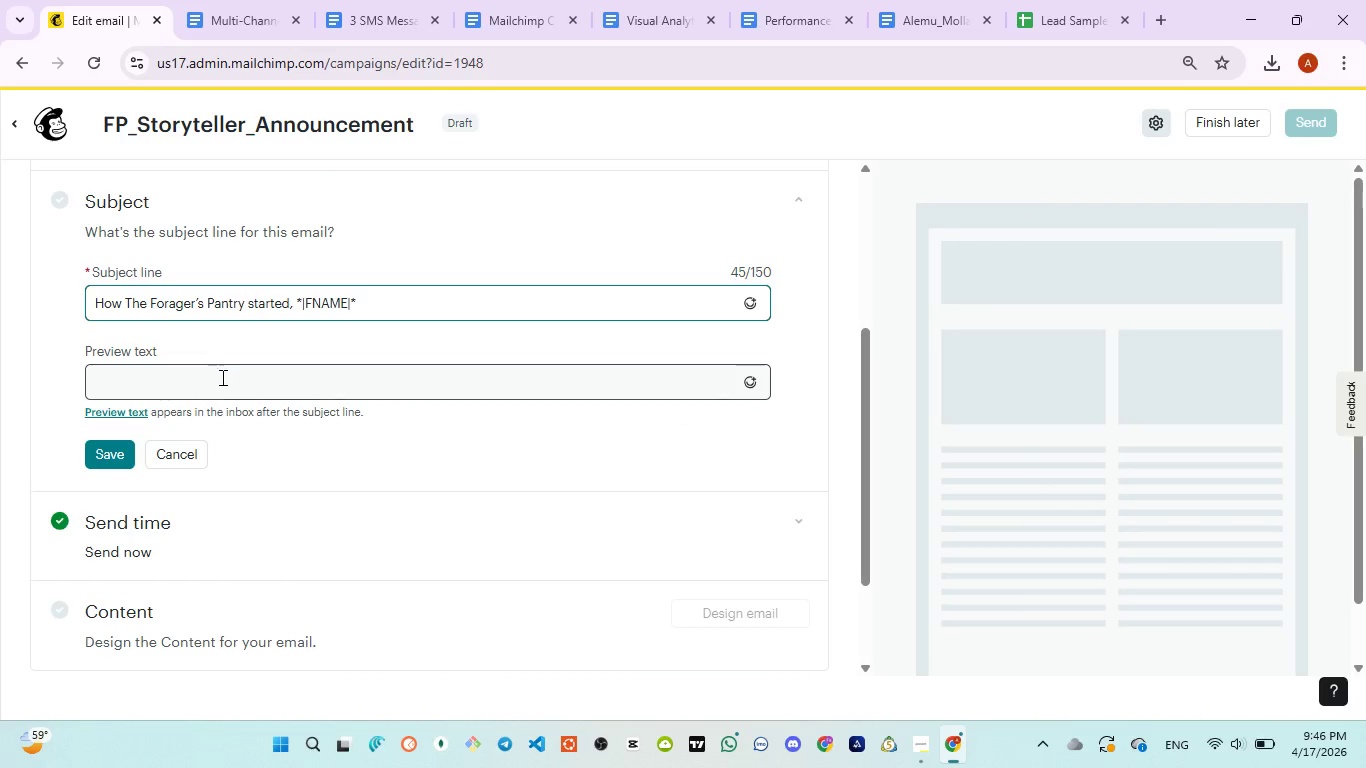 
left_click([215, 388])
 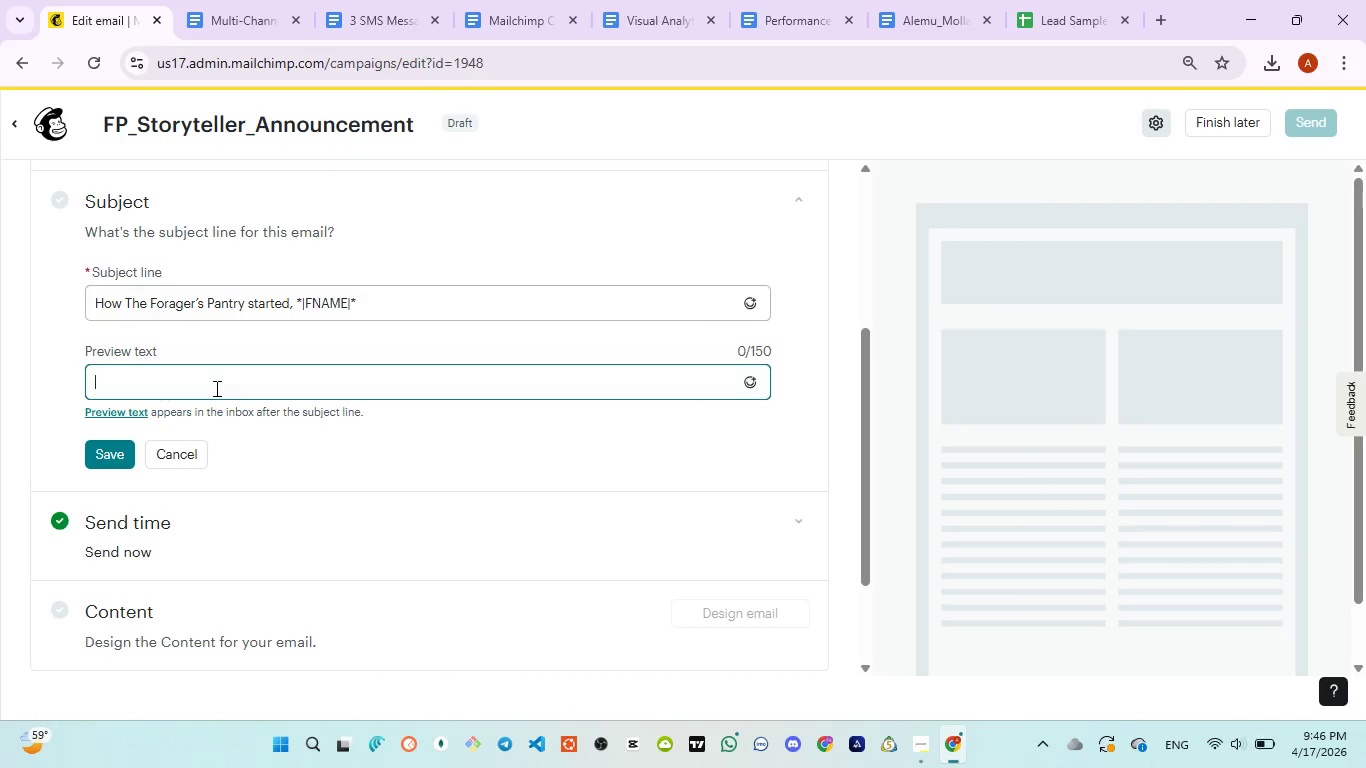 
type(A short oeigin story )
 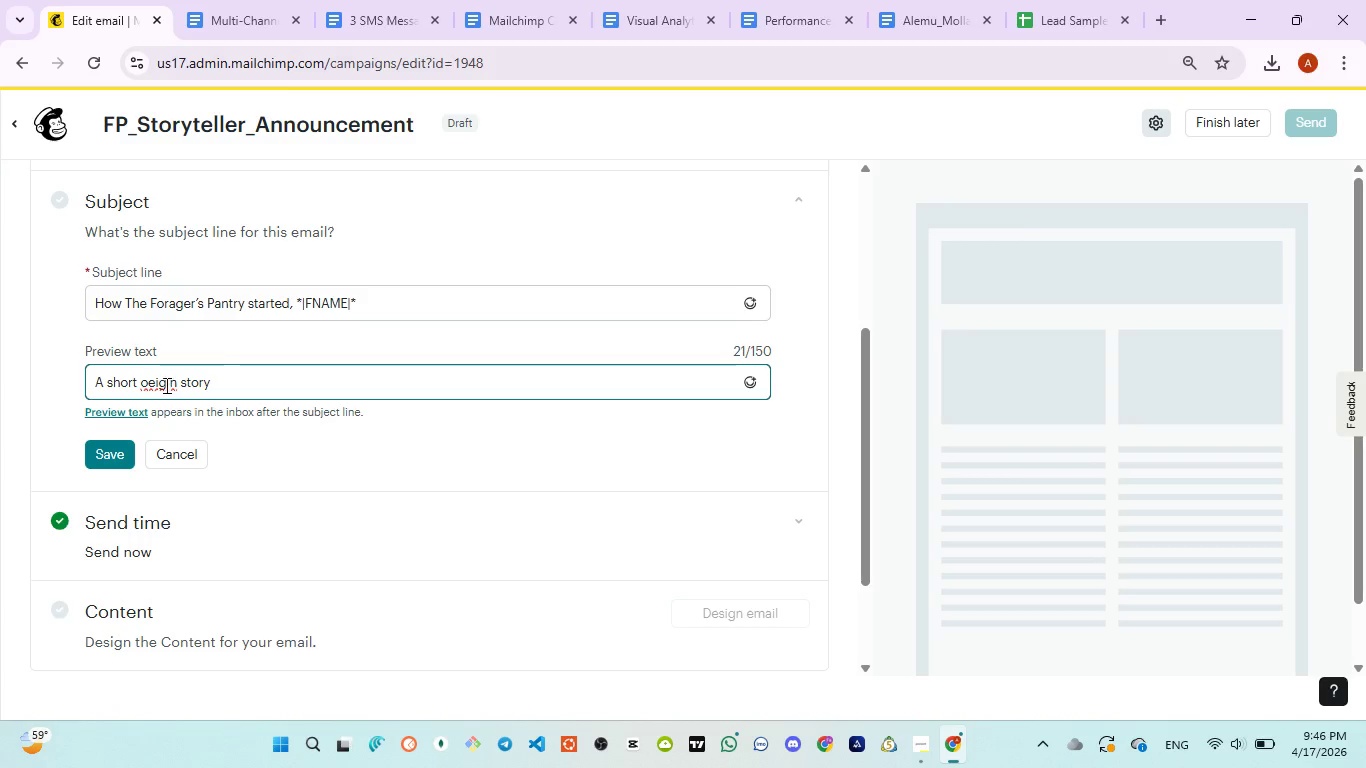 
double_click([164, 385])
 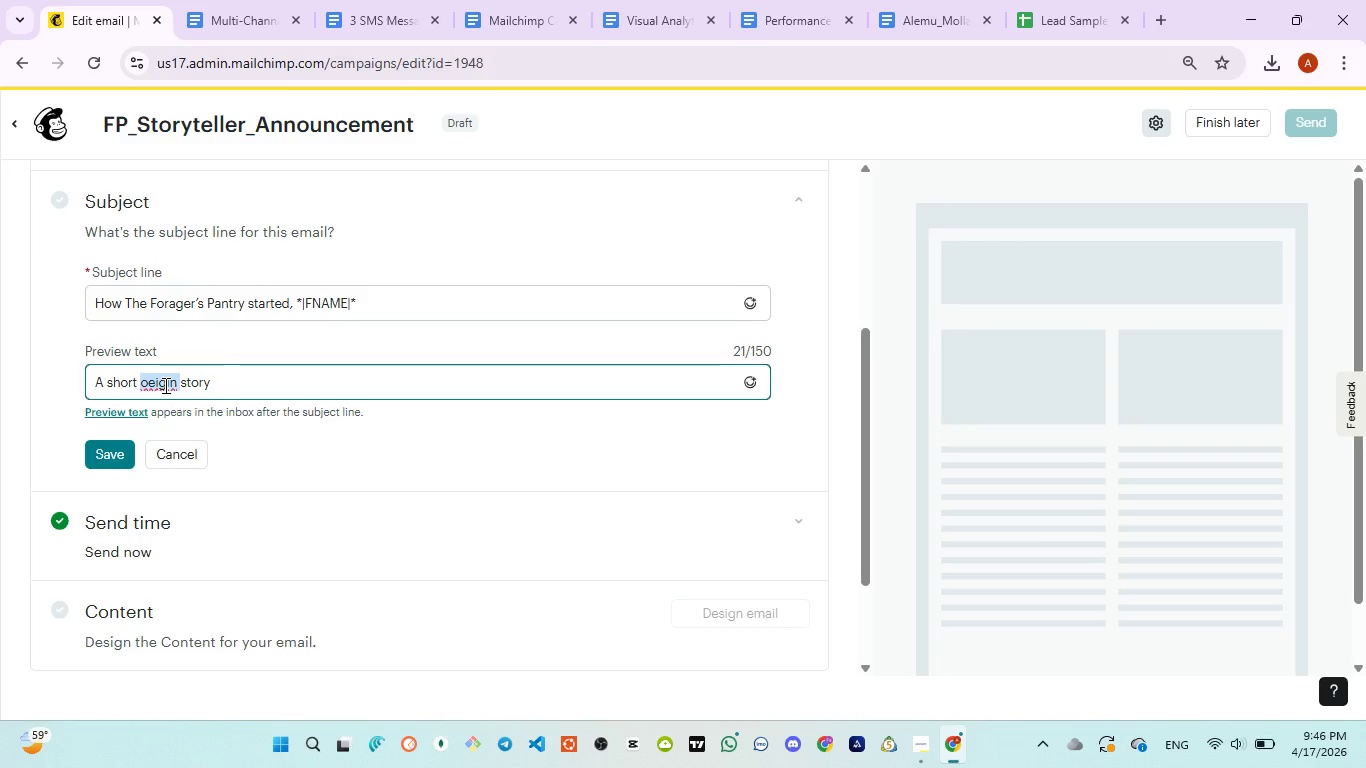 
type(origin )
 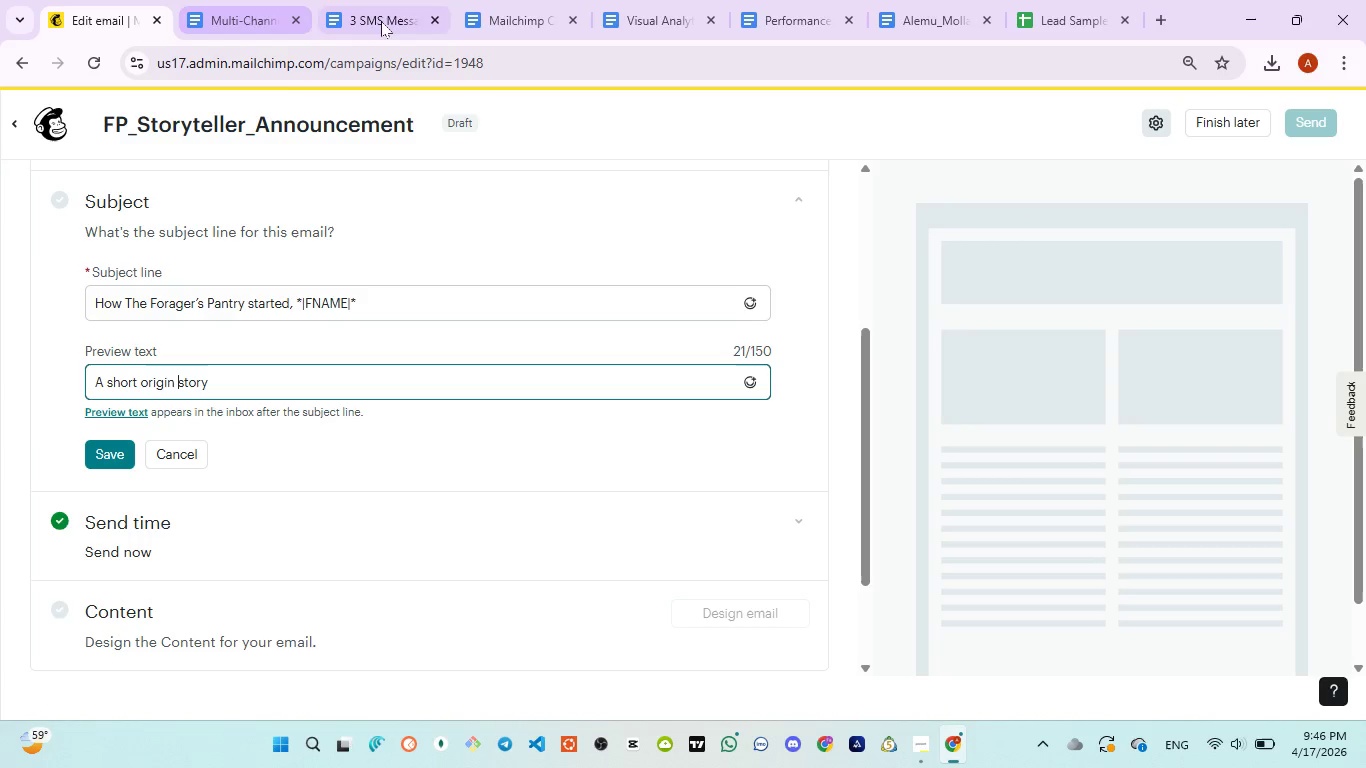 
left_click([386, 21])
 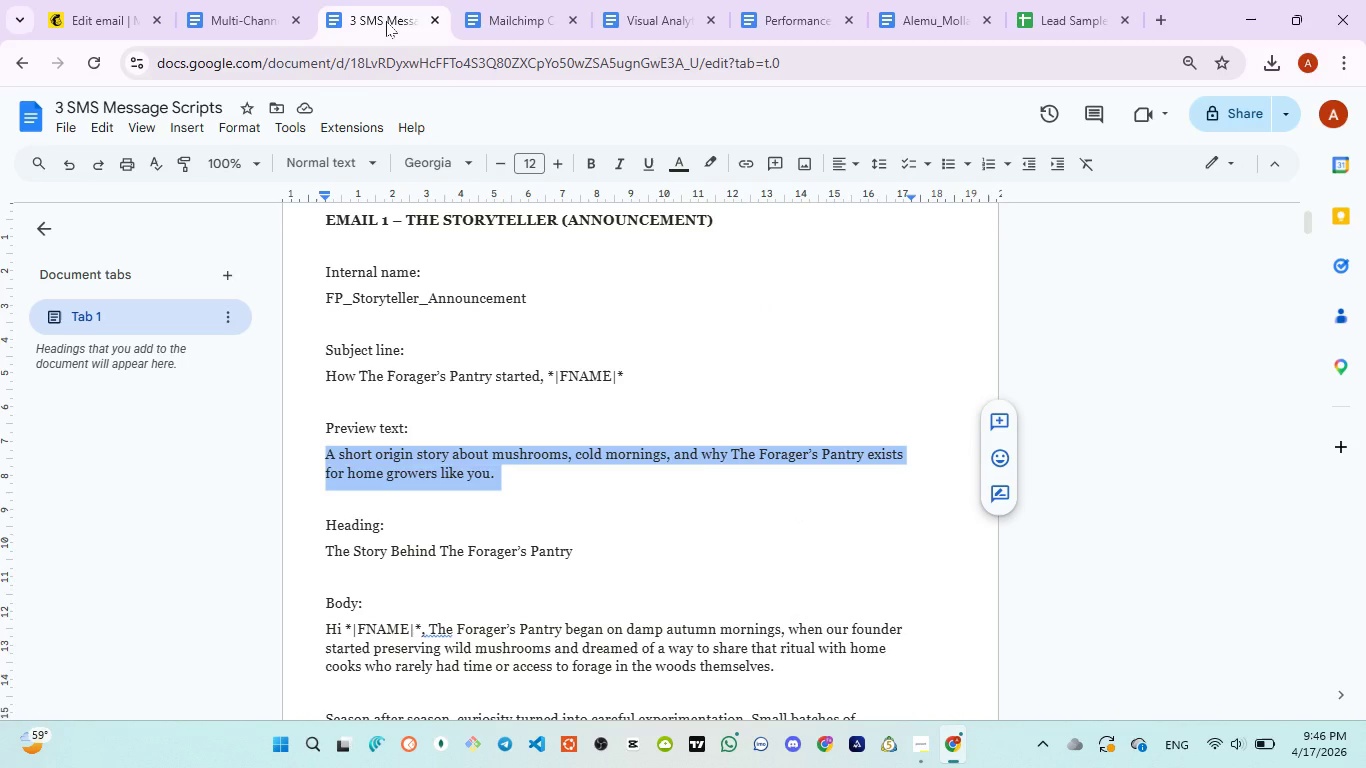 
wait(5.31)
 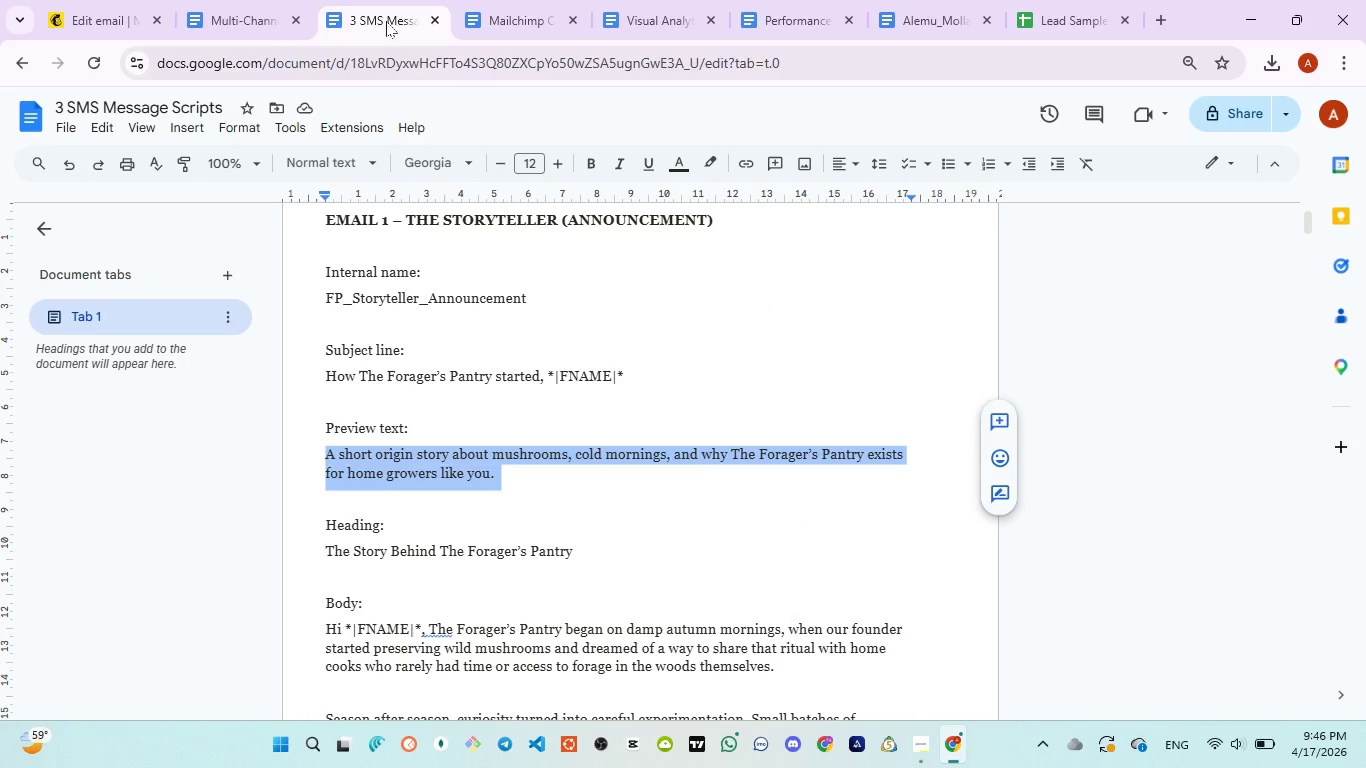 
left_click([95, 26])
 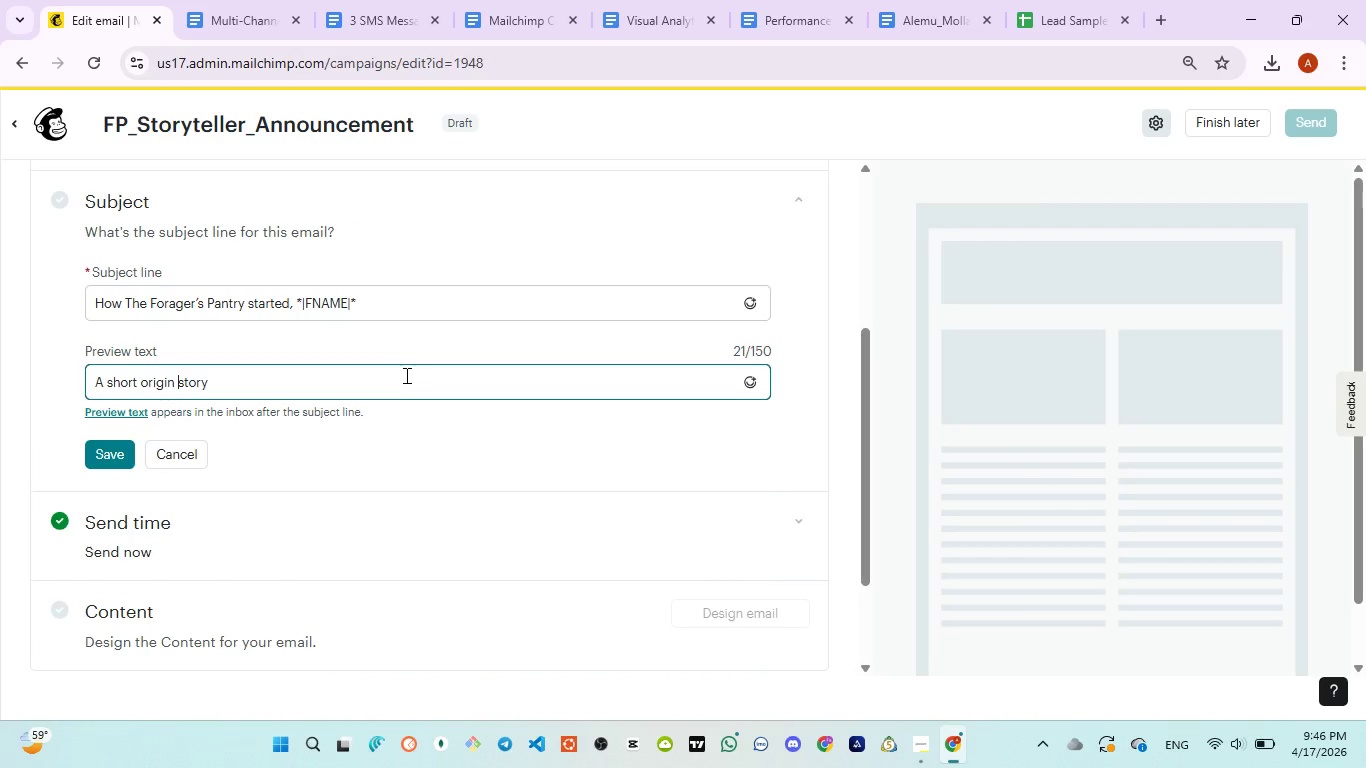 
left_click([403, 377])
 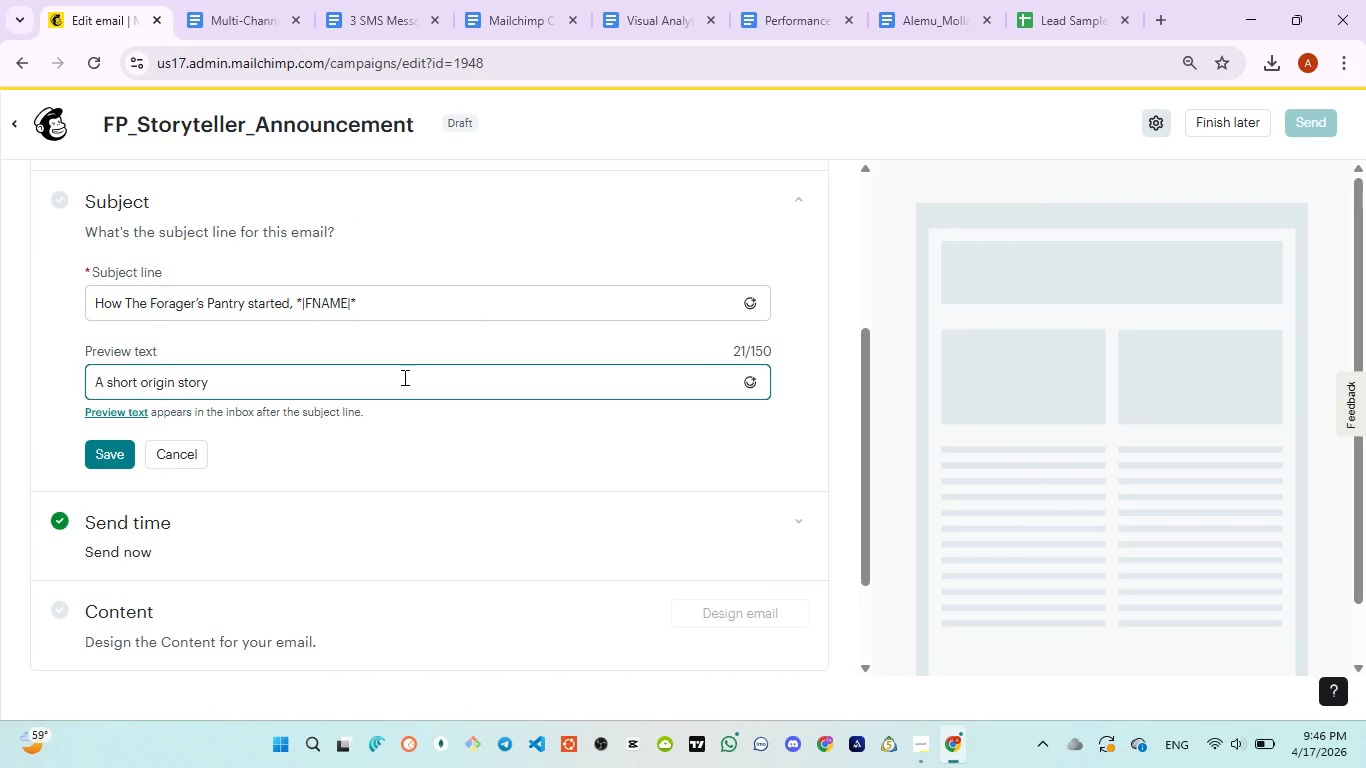 
type(about mushrooms )
 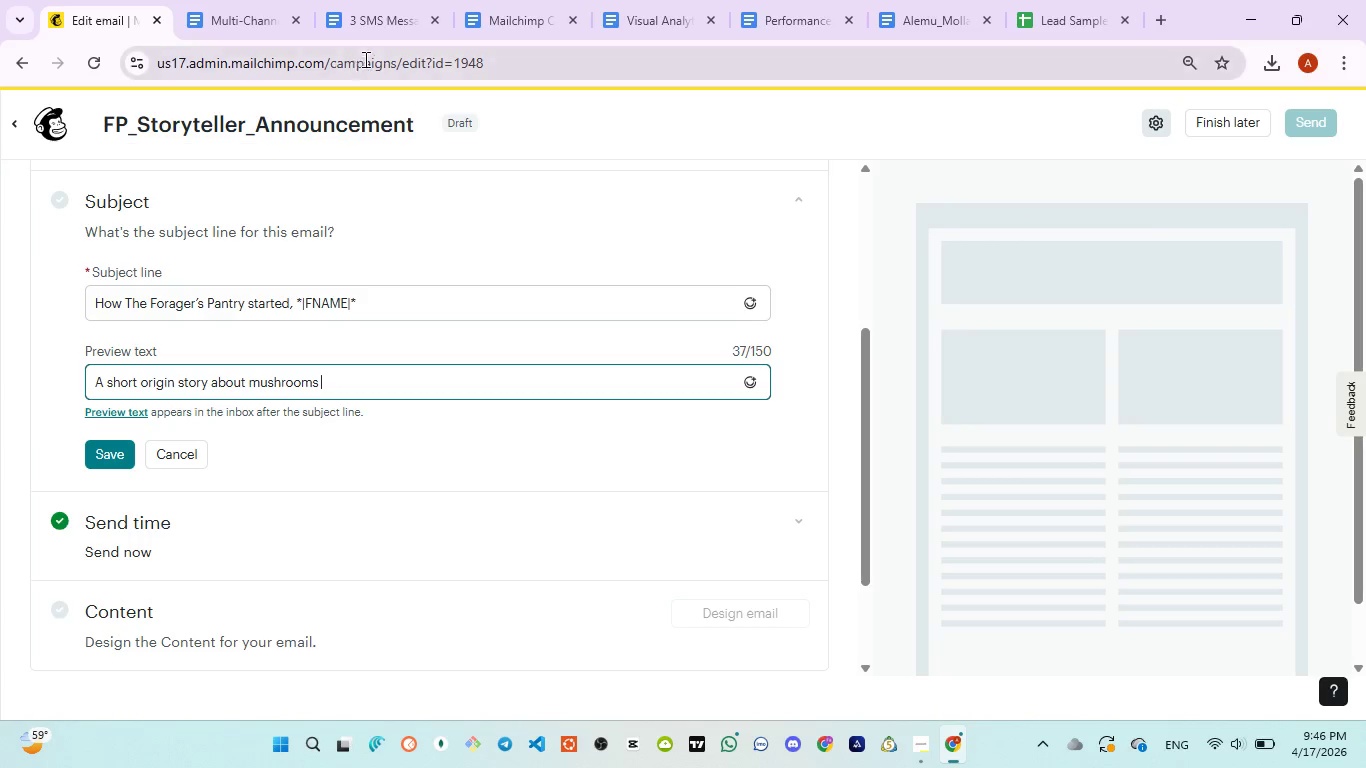 
left_click([358, 29])
 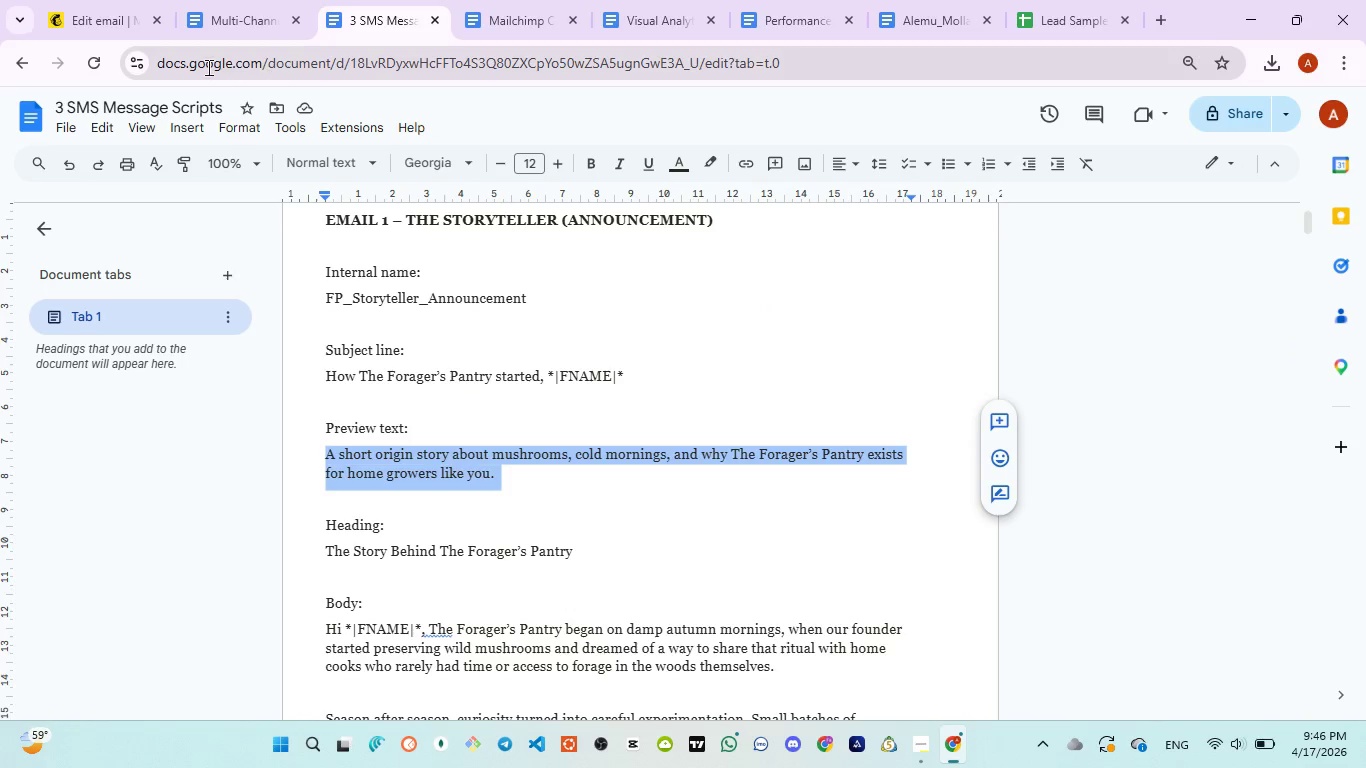 
left_click([112, 20])
 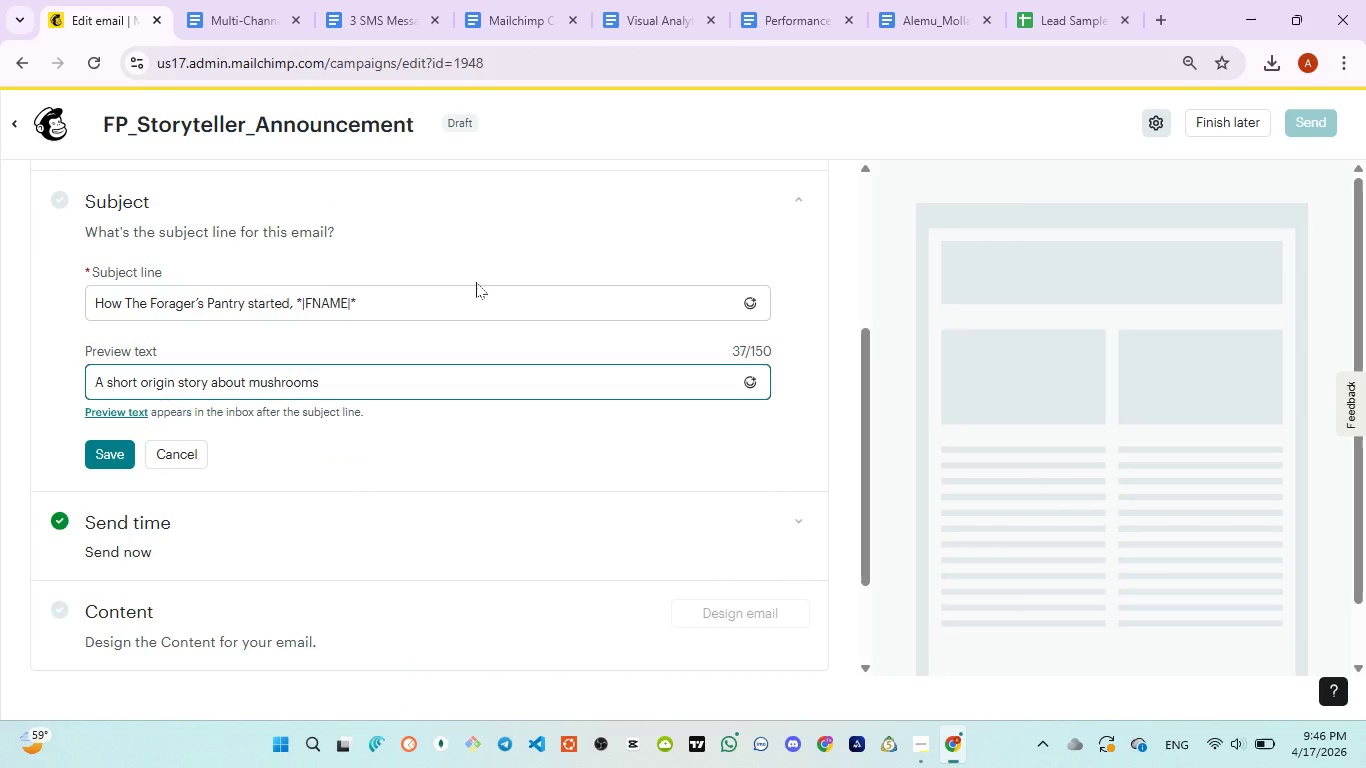 
key(ArrowLeft)
 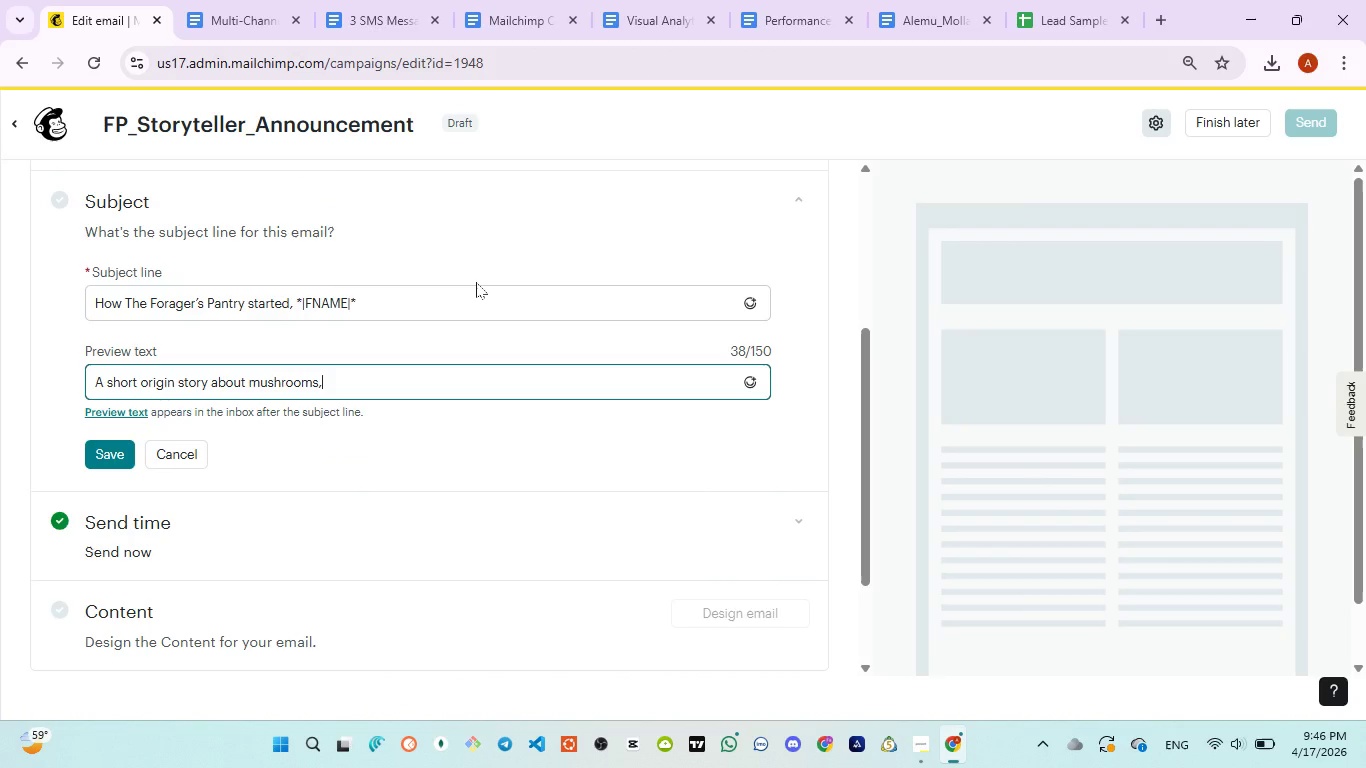 
type(, cold mornings )
key(Backspace)
type(, and why)
 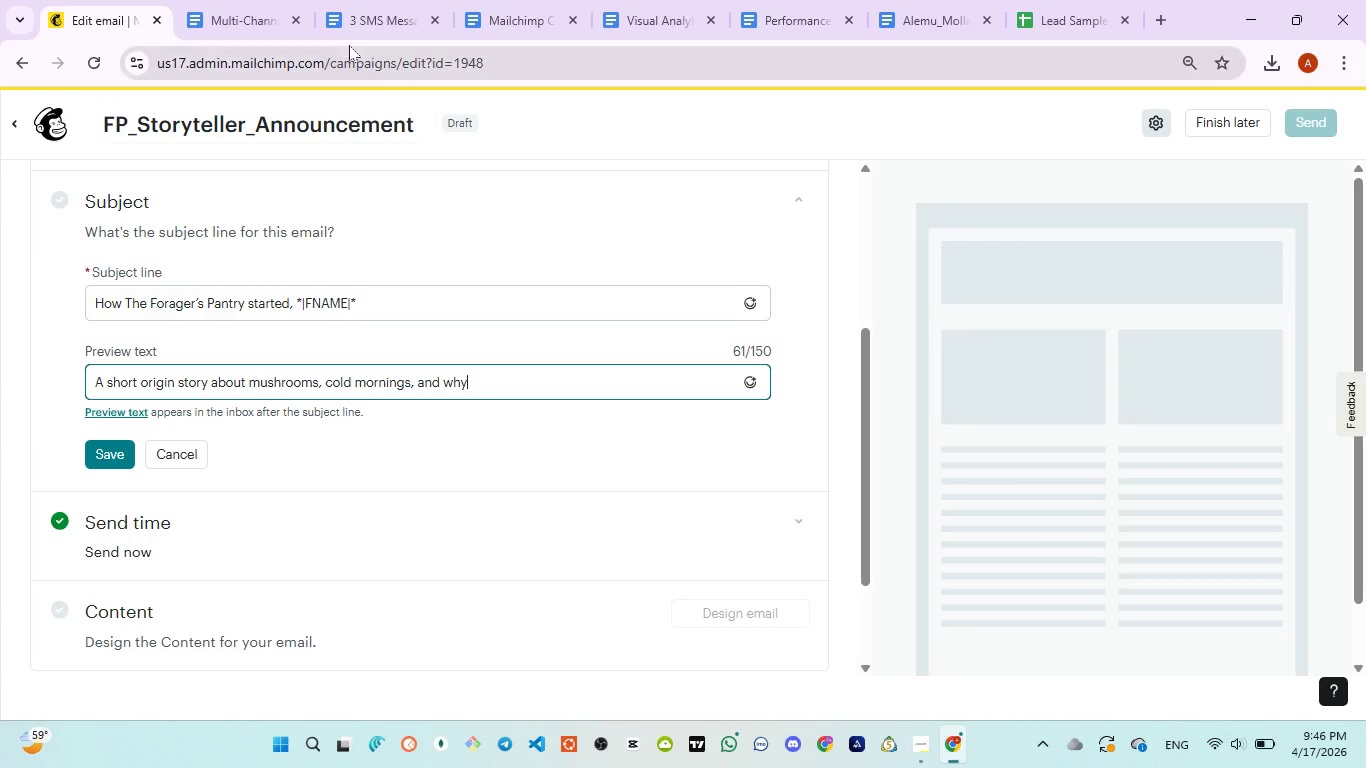 
left_click([350, 15])
 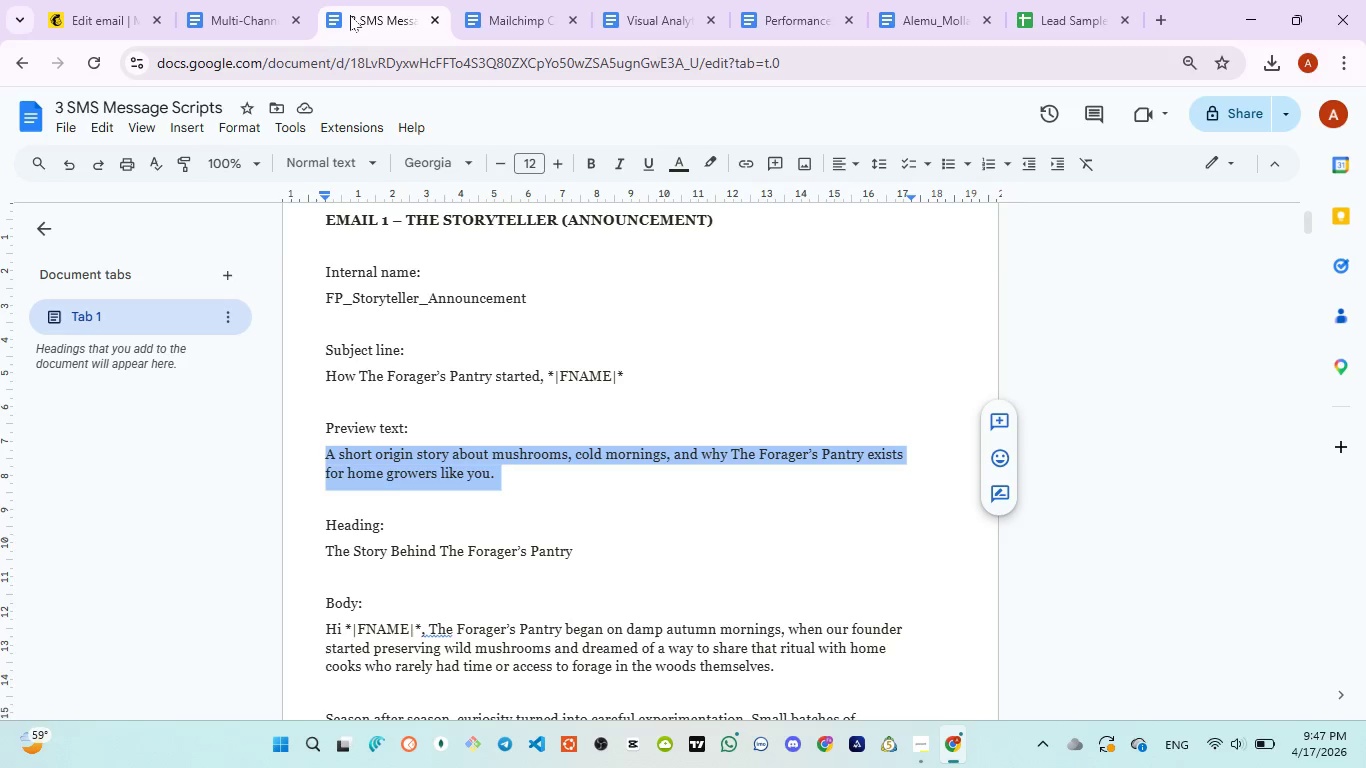 
wait(22.19)
 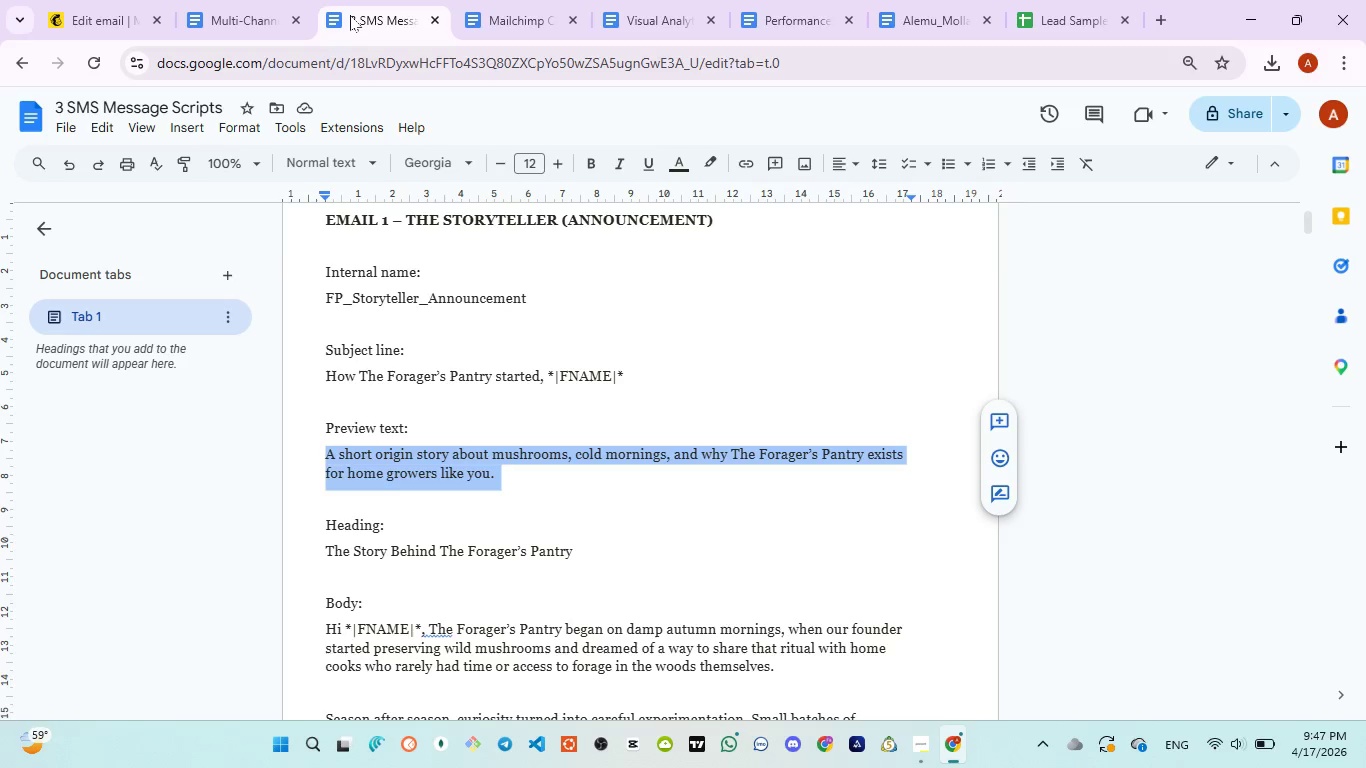 
left_click([86, 22])
 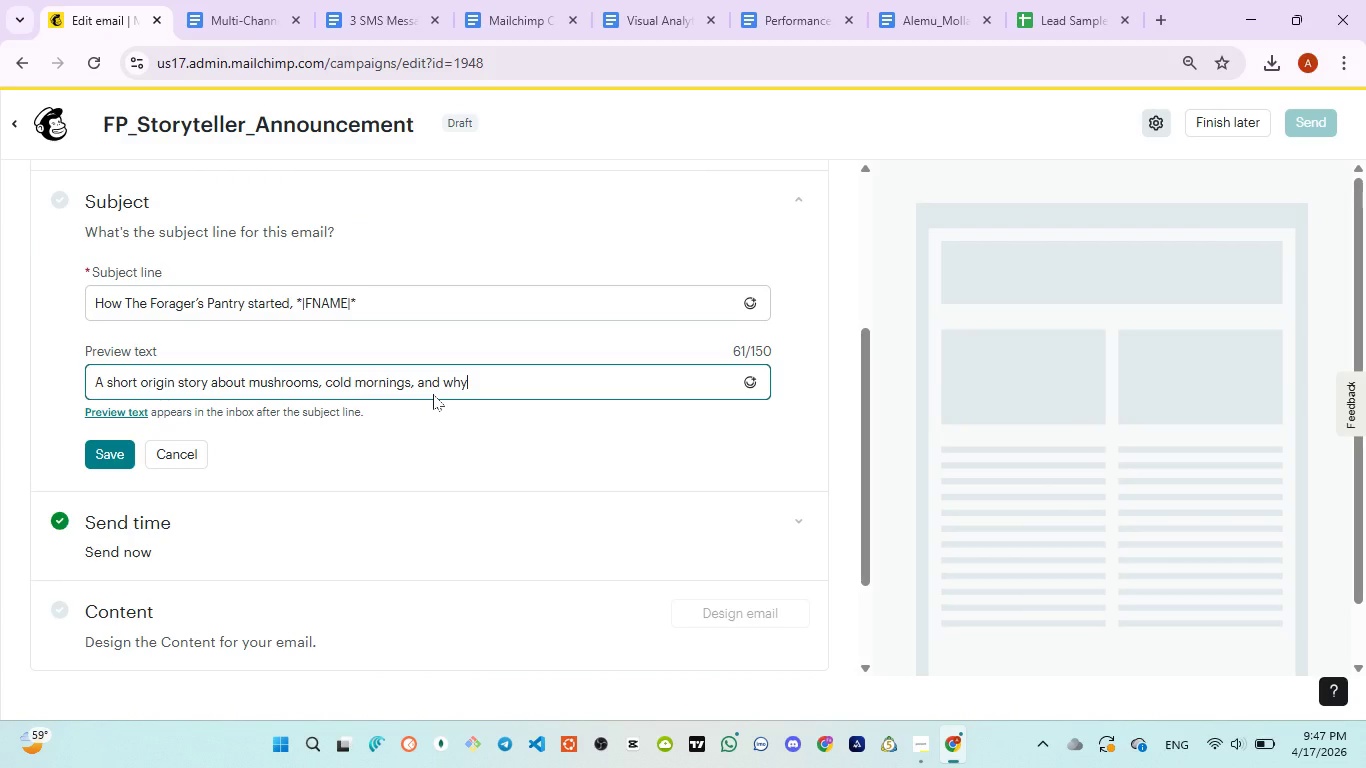 
type( The Forager's Pantry exists )
 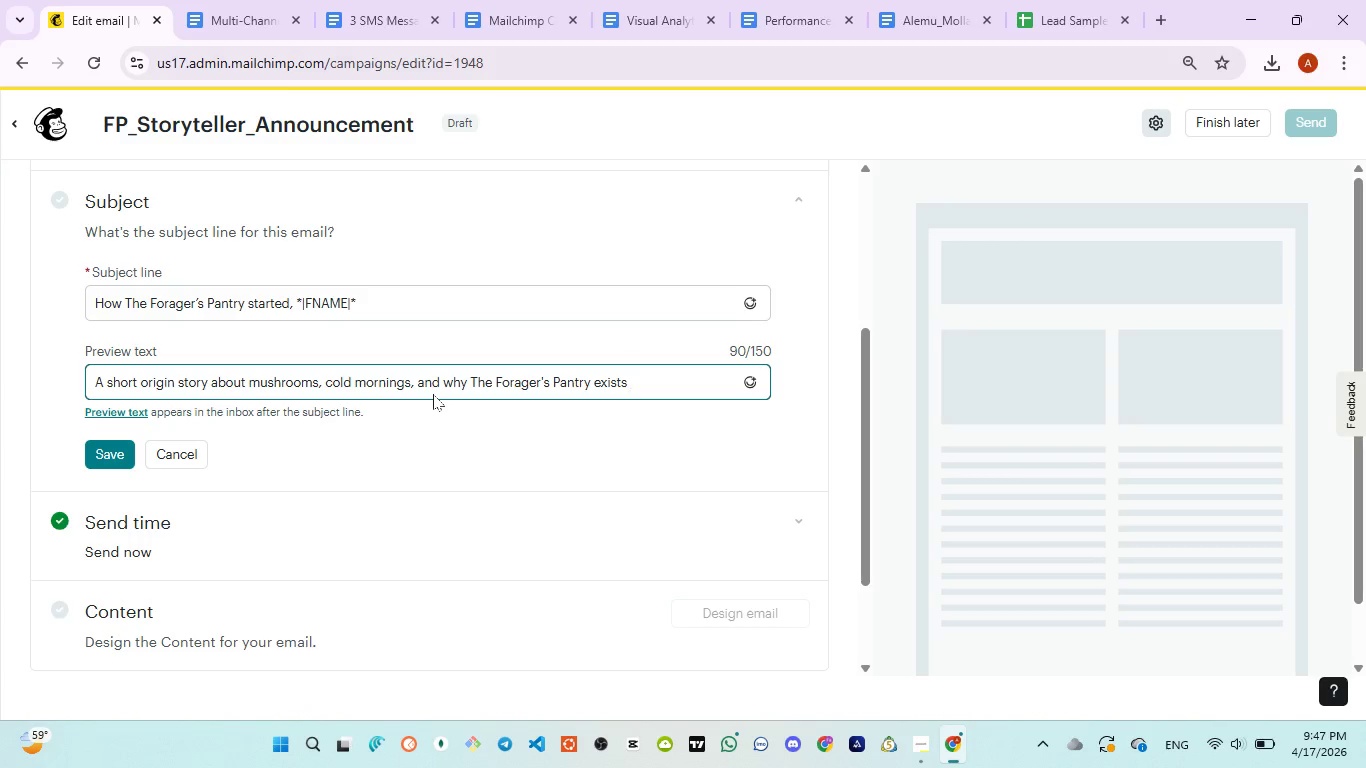 
left_click([345, 30])
 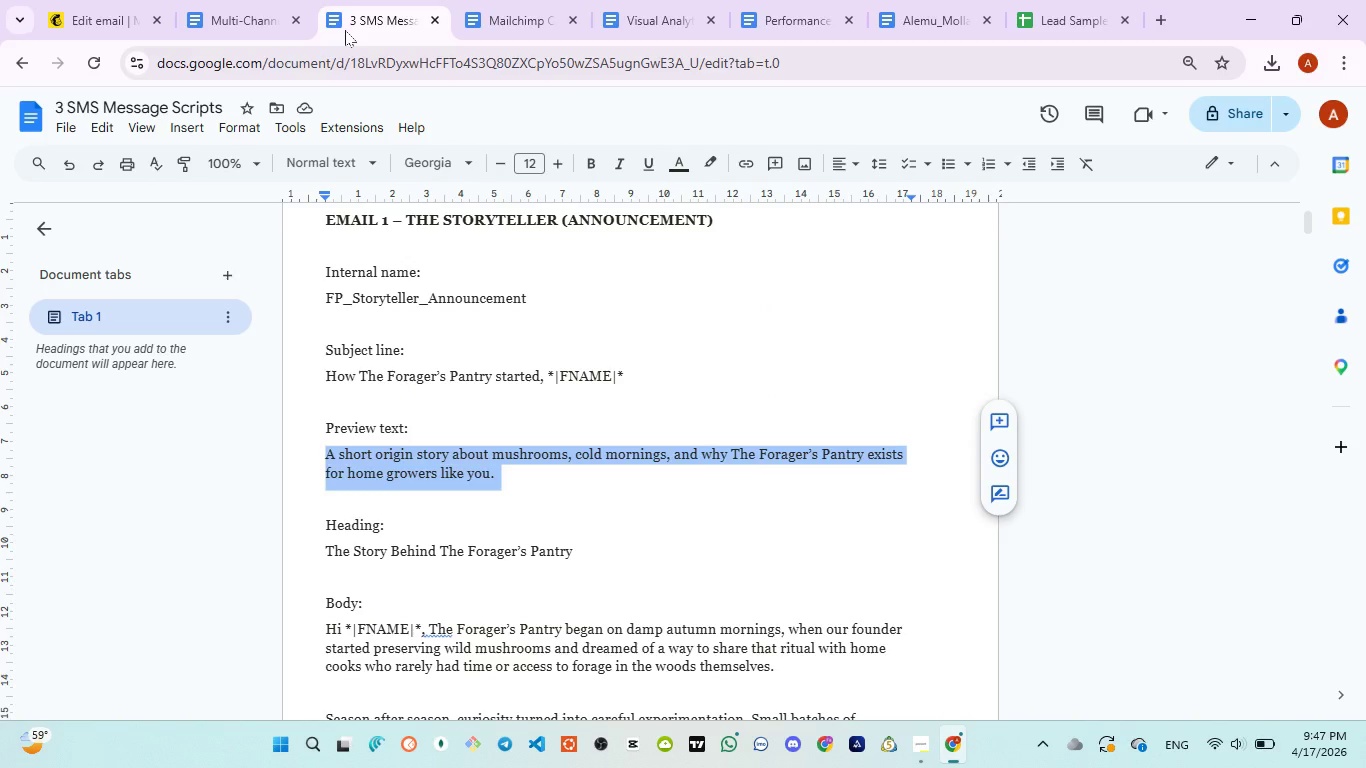 
wait(7.8)
 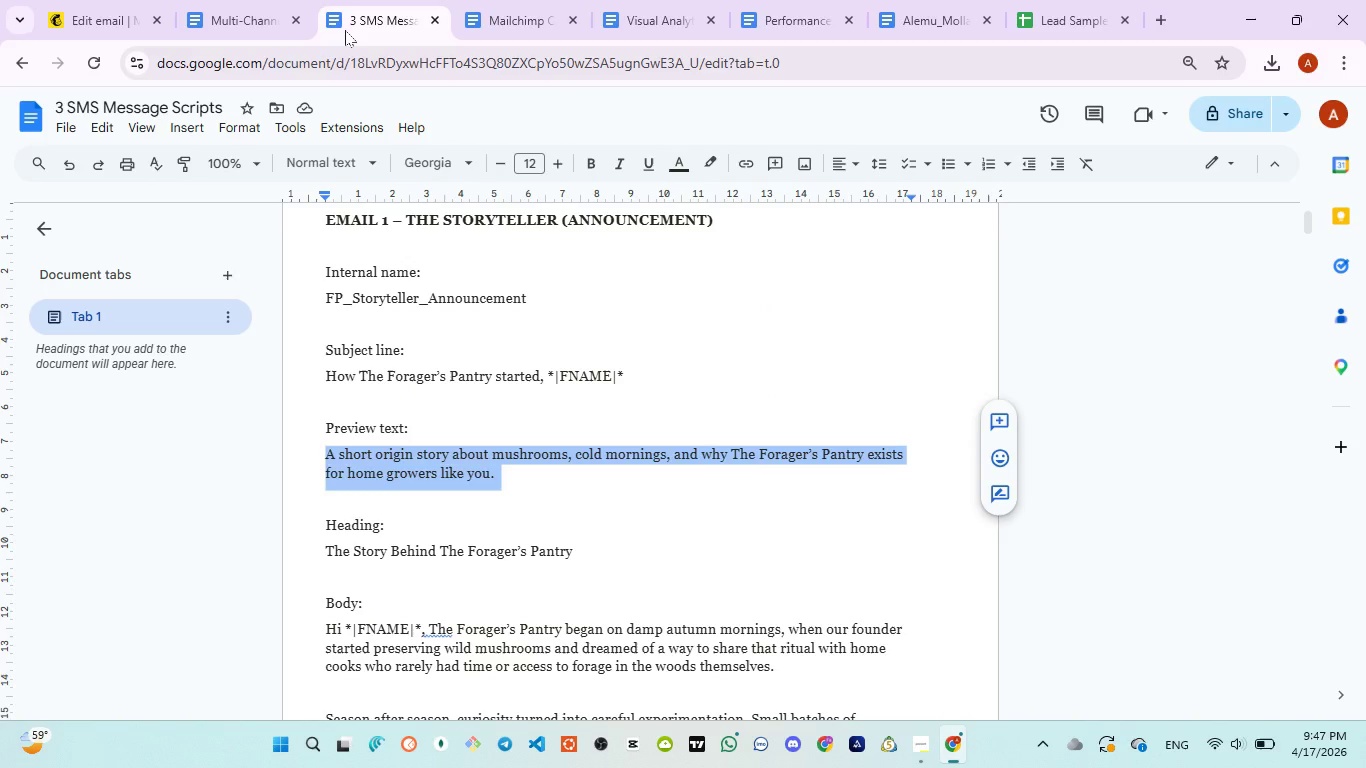 
left_click([98, 20])
 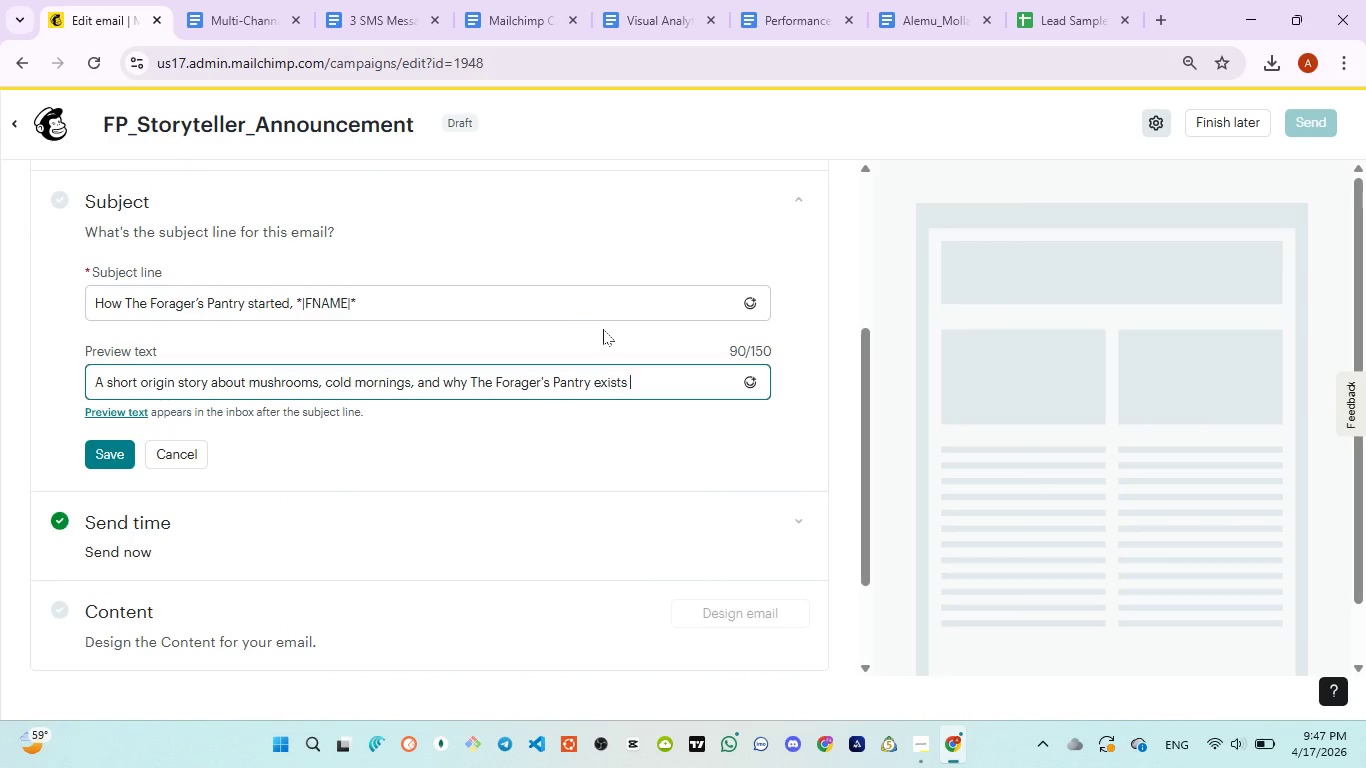 
type(for home growers)
key(Backspace)
type(er)
key(Backspace)
key(Backspace)
type(s like yp)
key(Backspace)
type(ou.)
 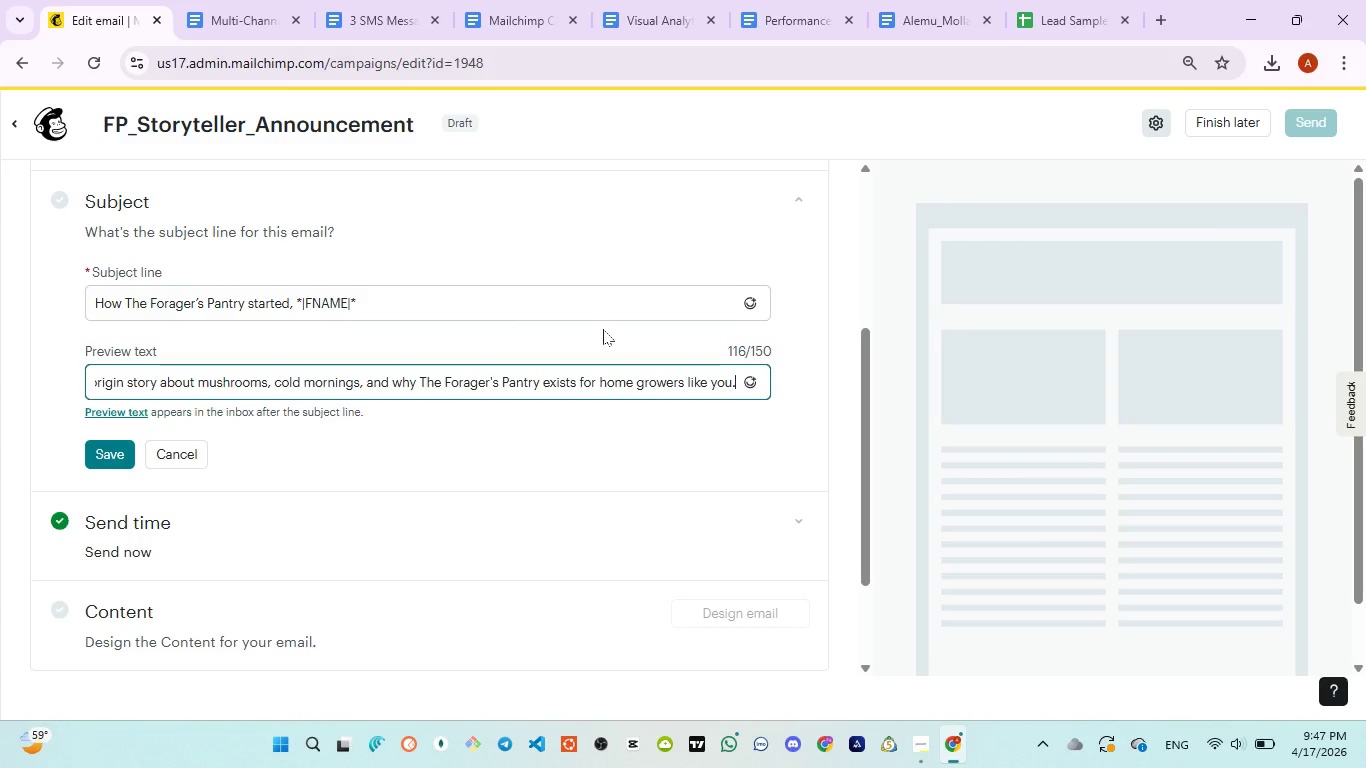 
key(Control+A)
 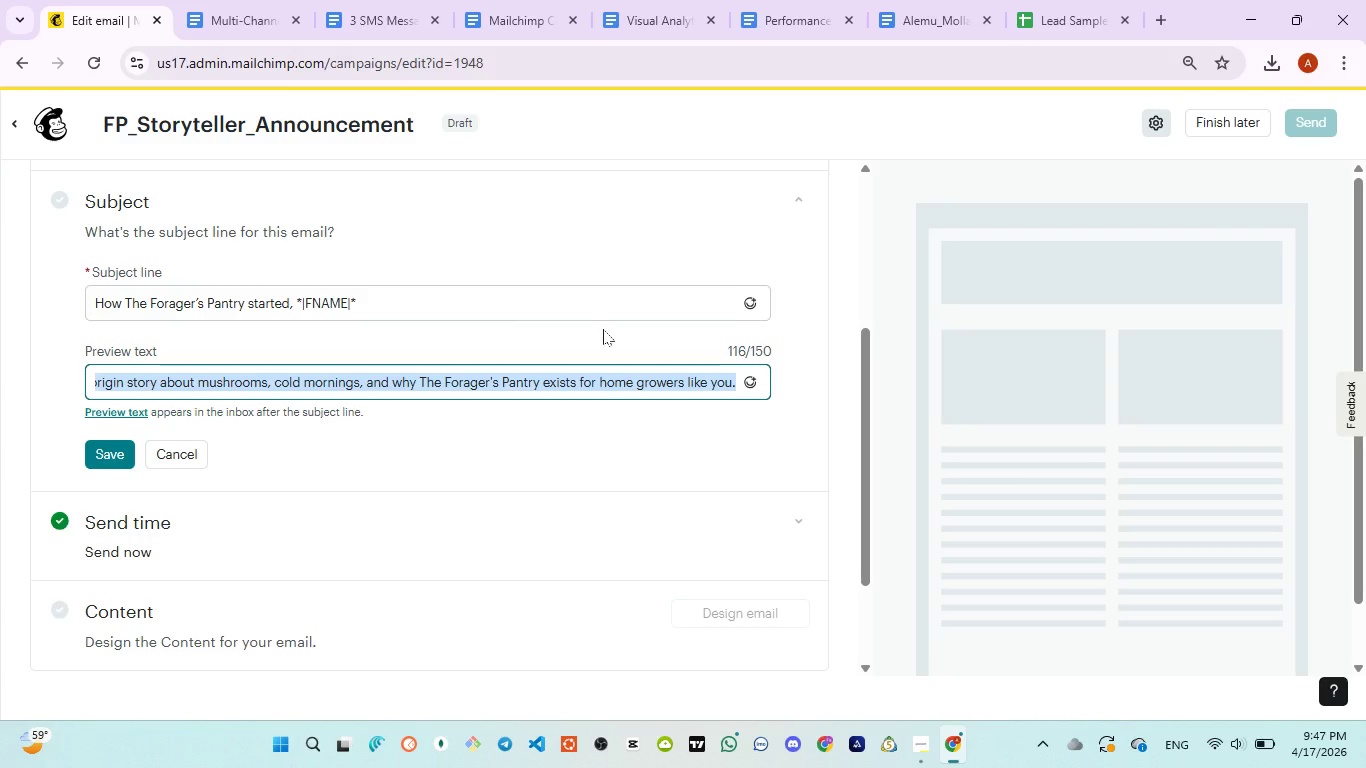 
key(Control+ControlLeft)
 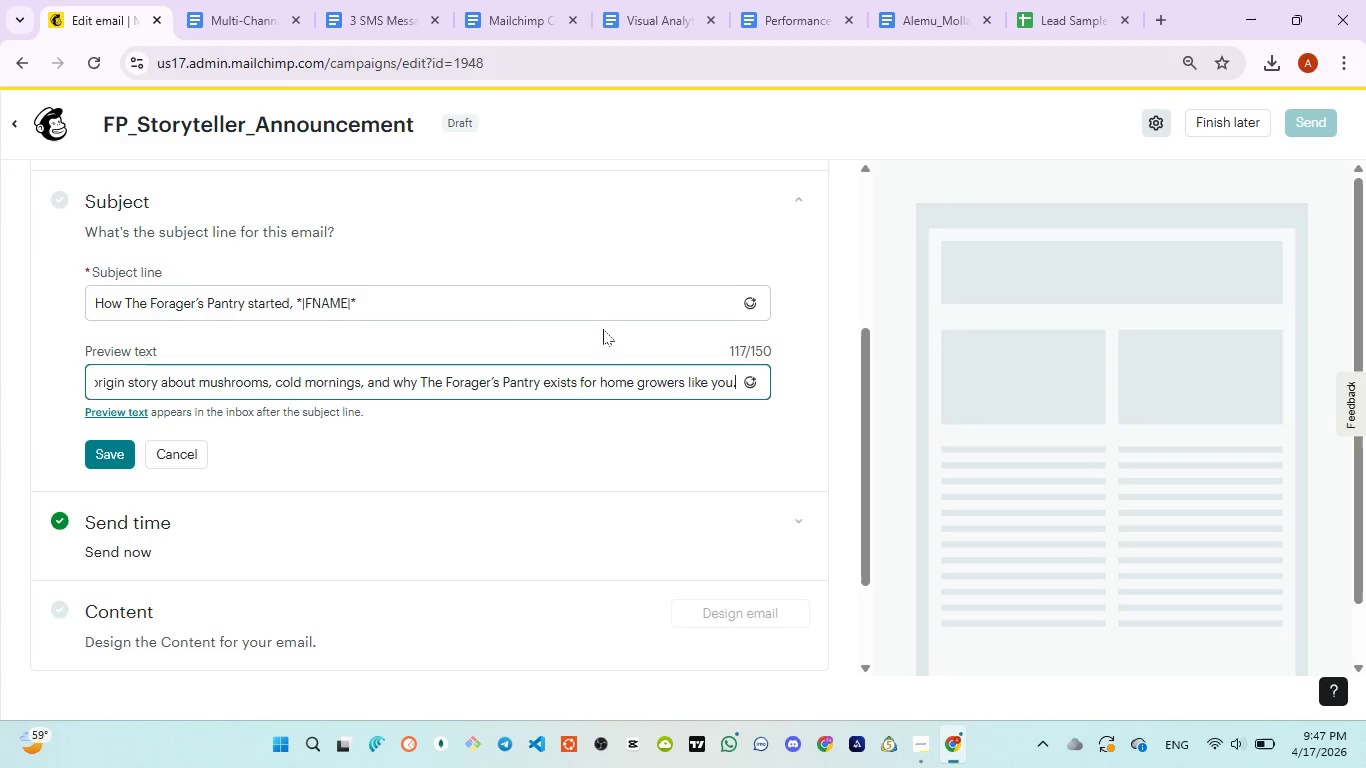 
key(Control+V)
 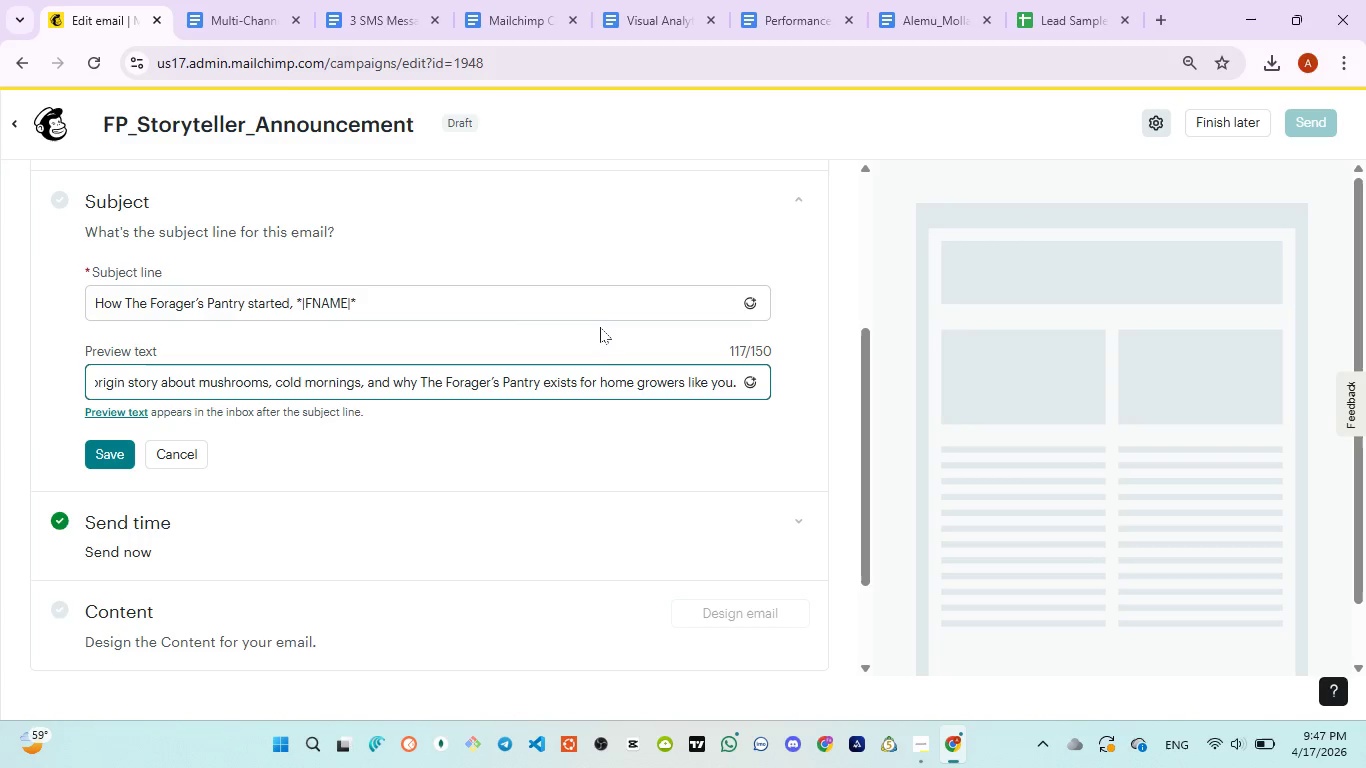 
key(Control+Z)
 